 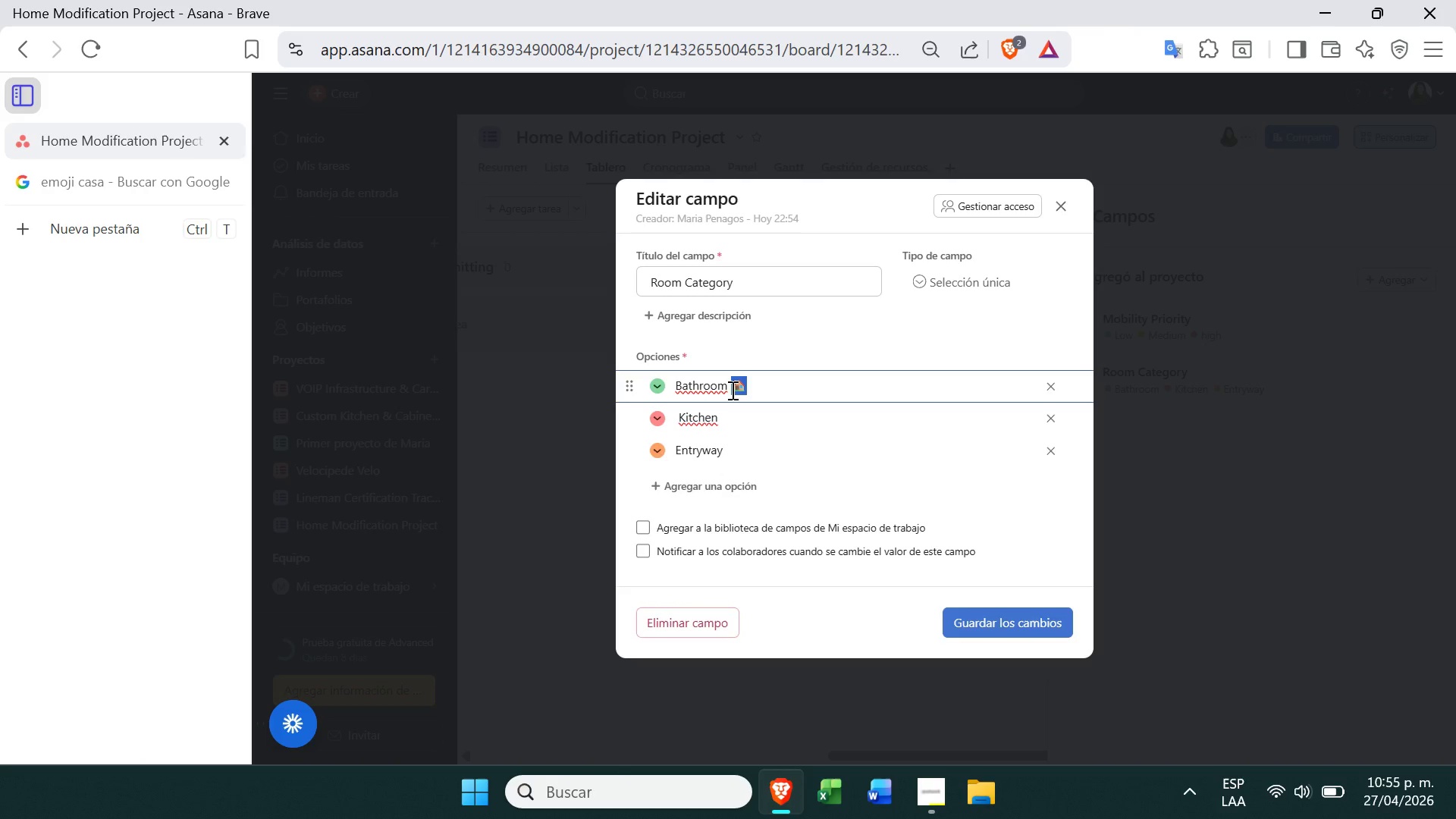 
left_click([669, 390])
 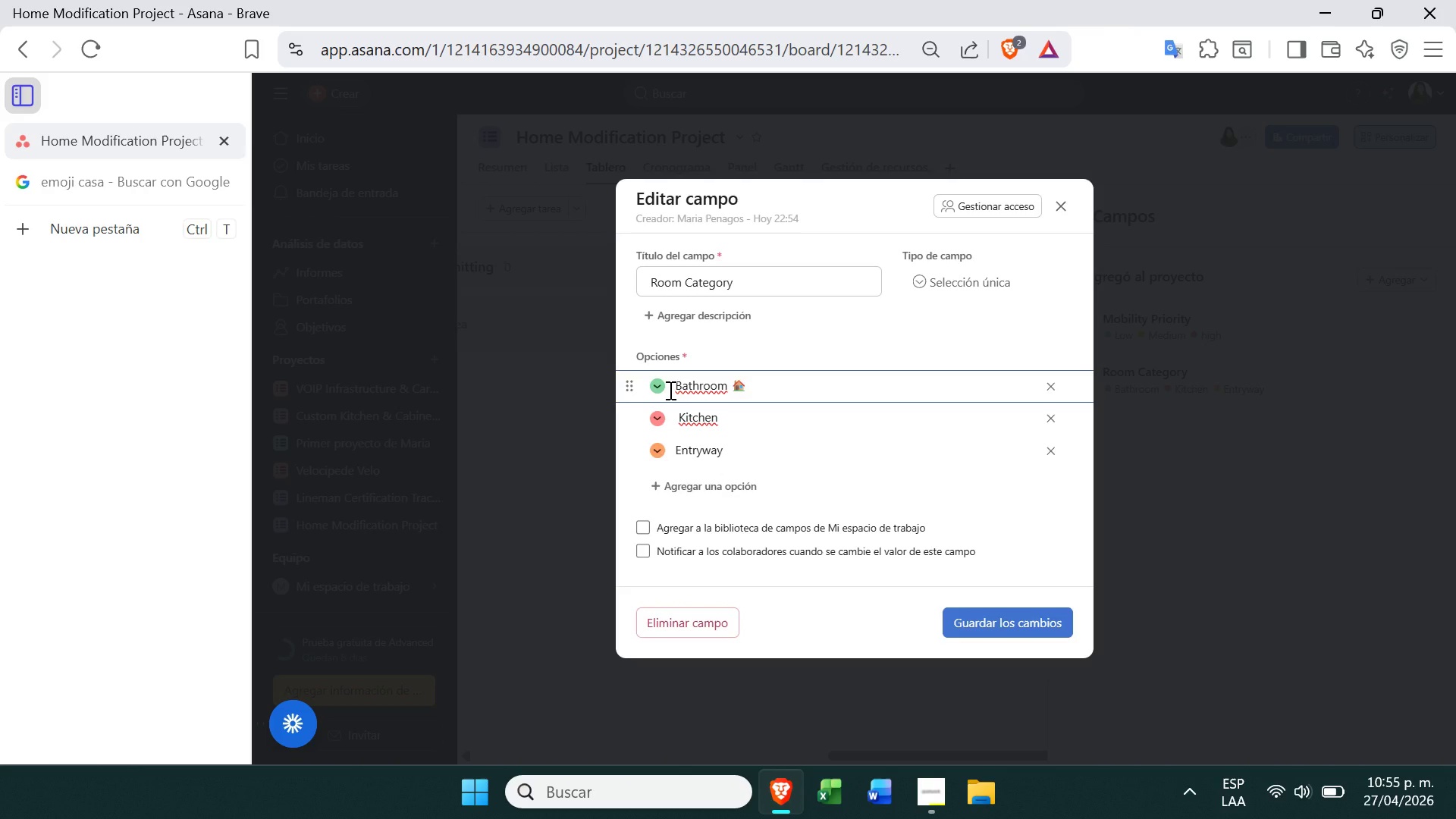 
key(Backspace)
 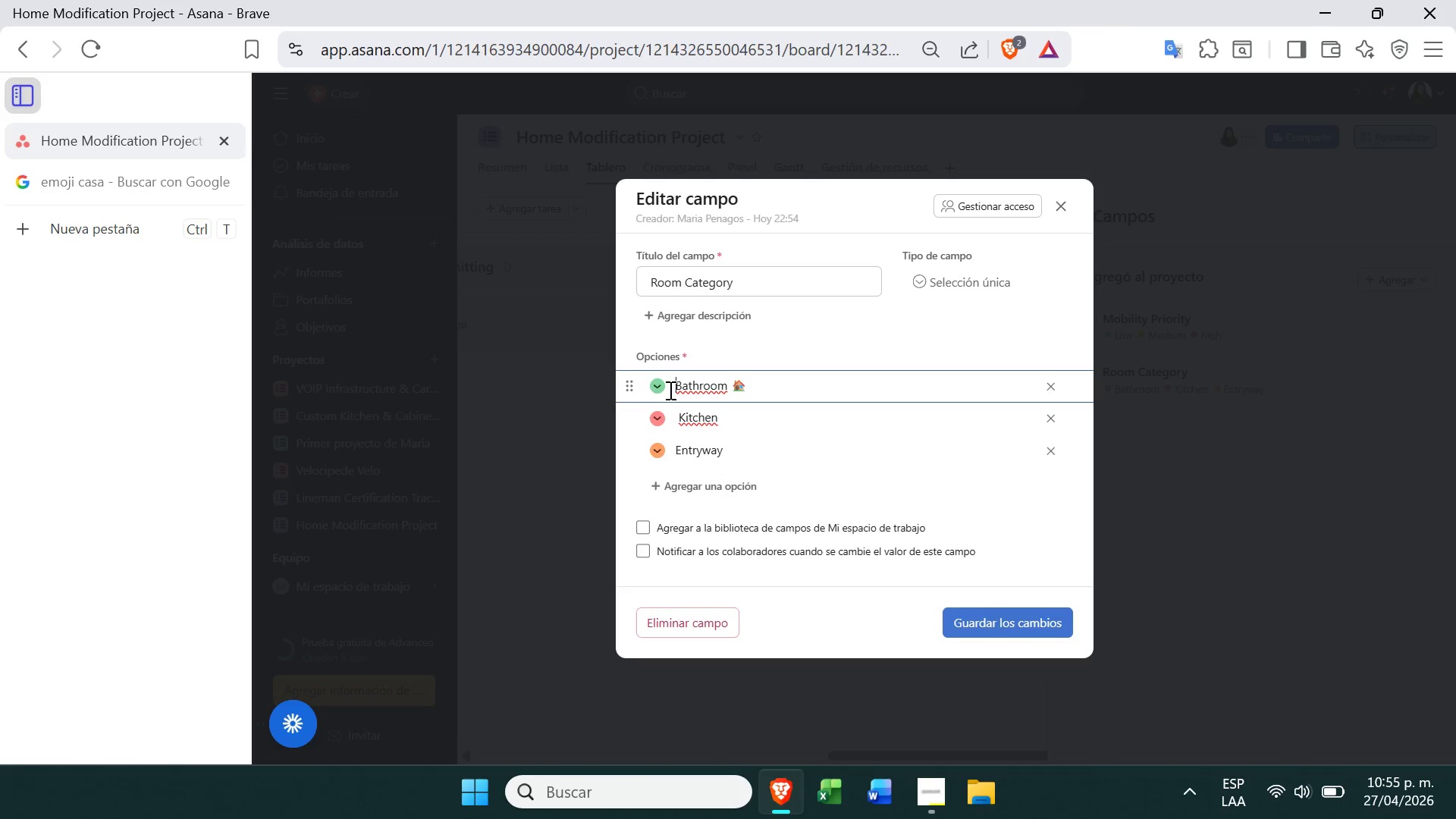 
key(Backspace)
 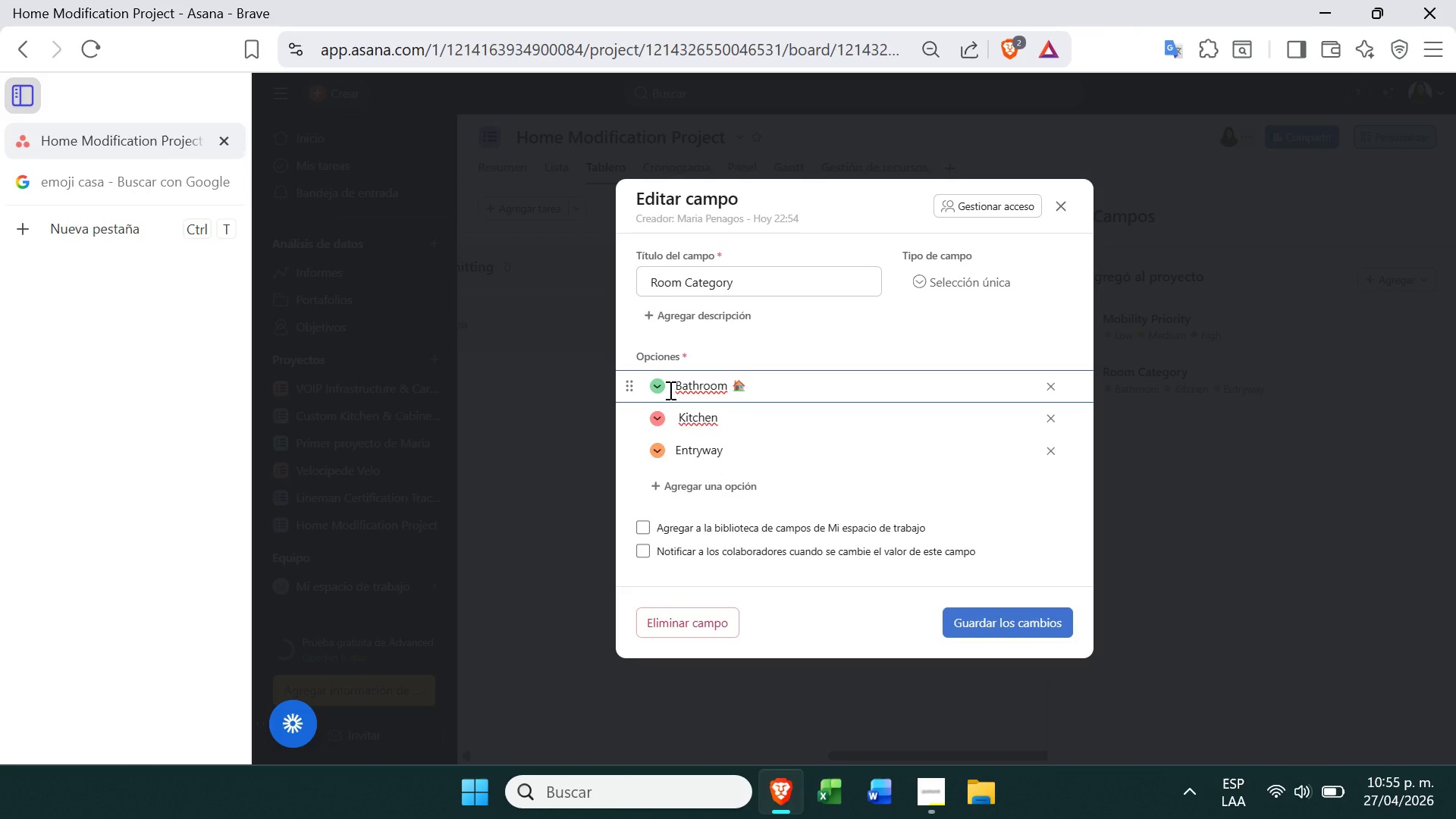 
key(Control+ControlLeft)
 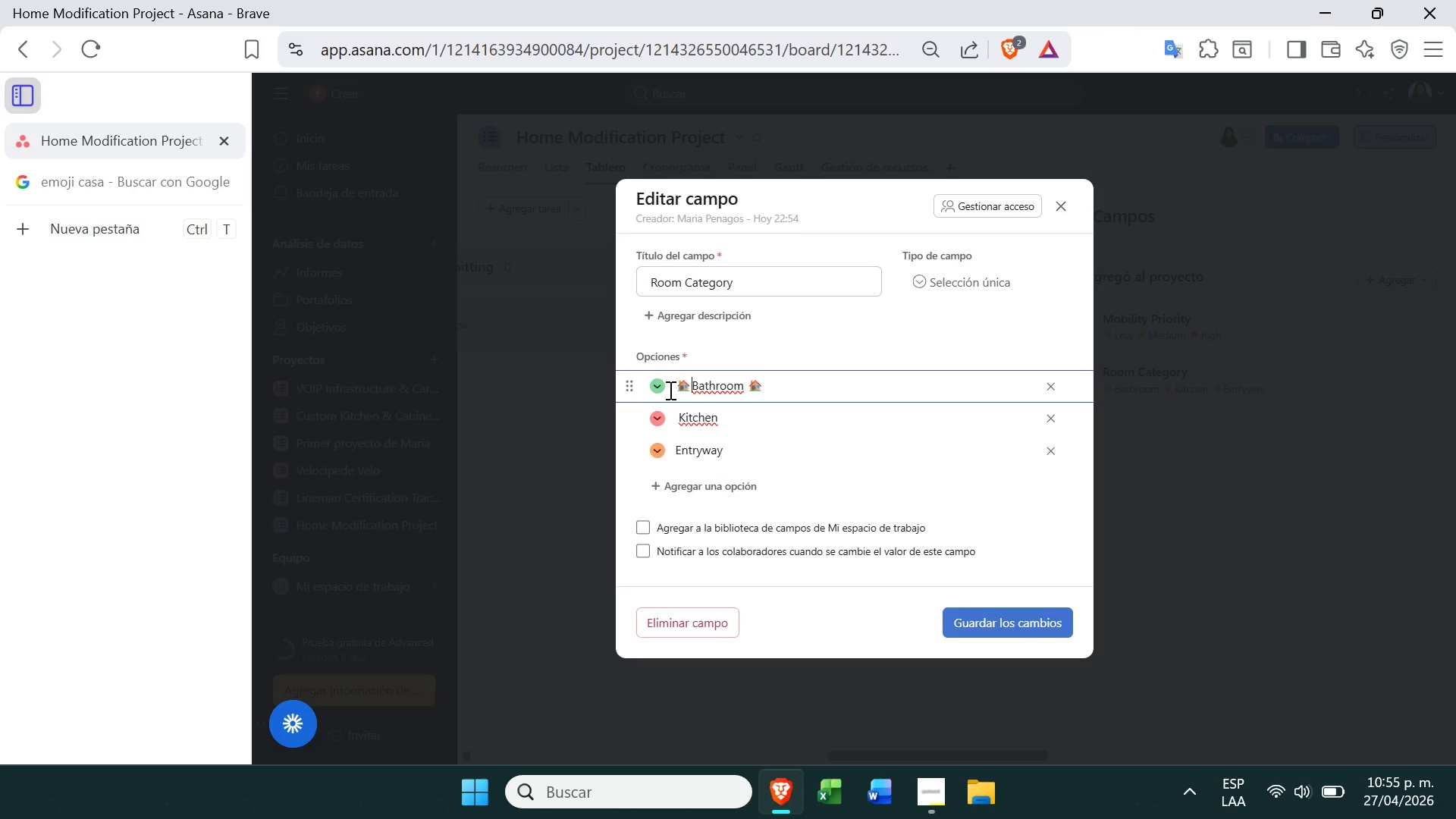 
key(Control+V)
 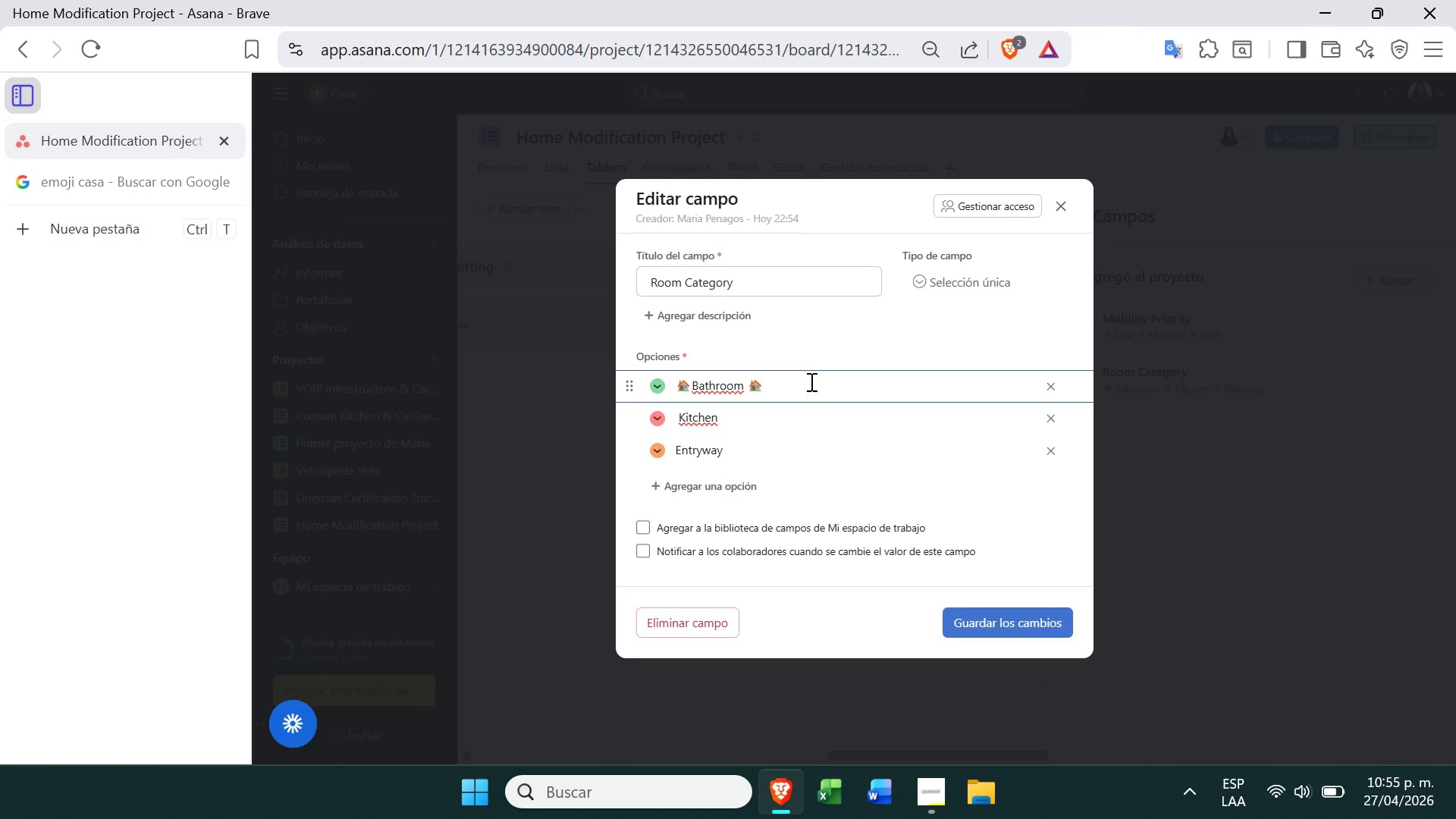 
left_click([795, 384])
 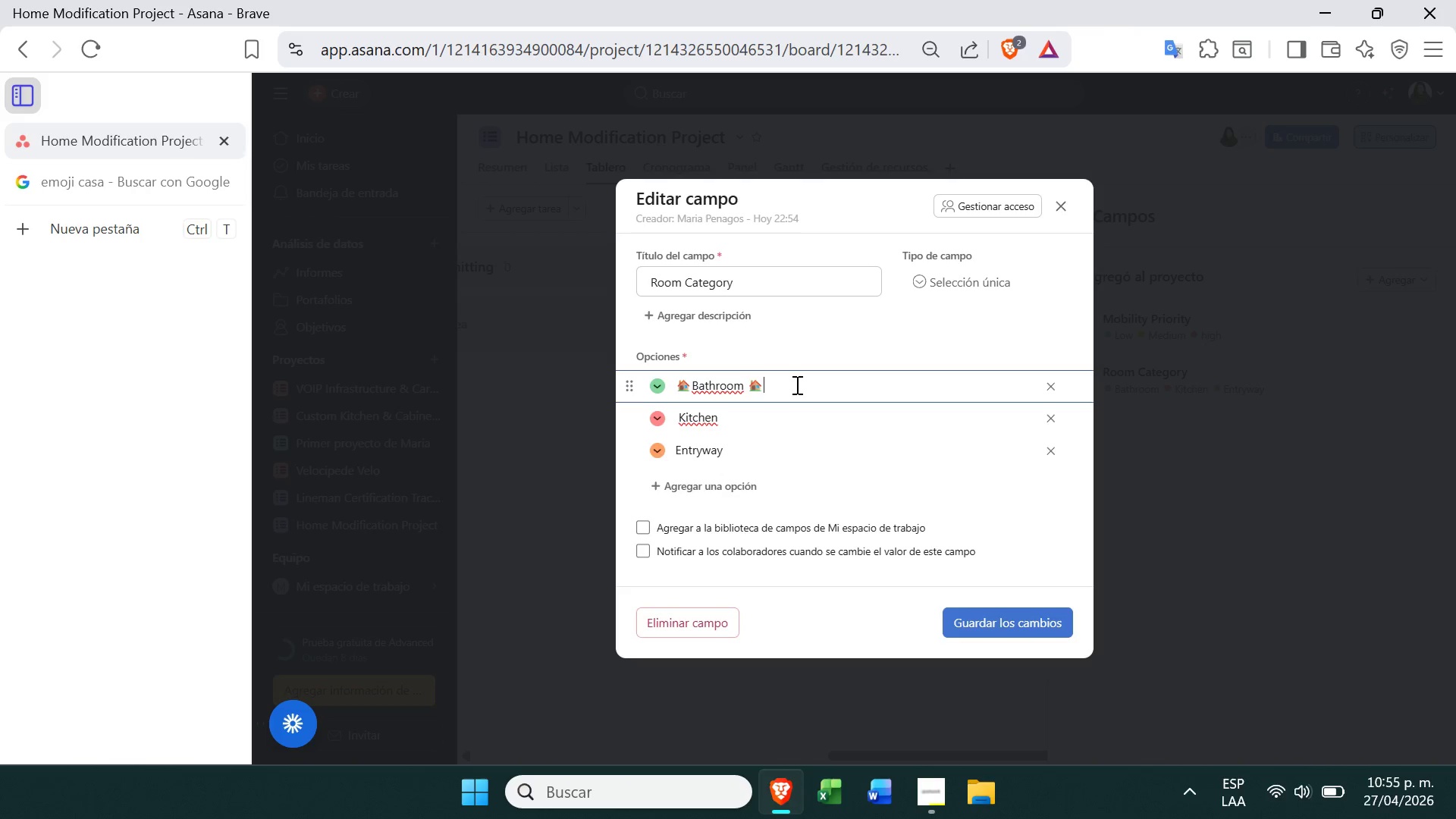 
key(Backspace)
 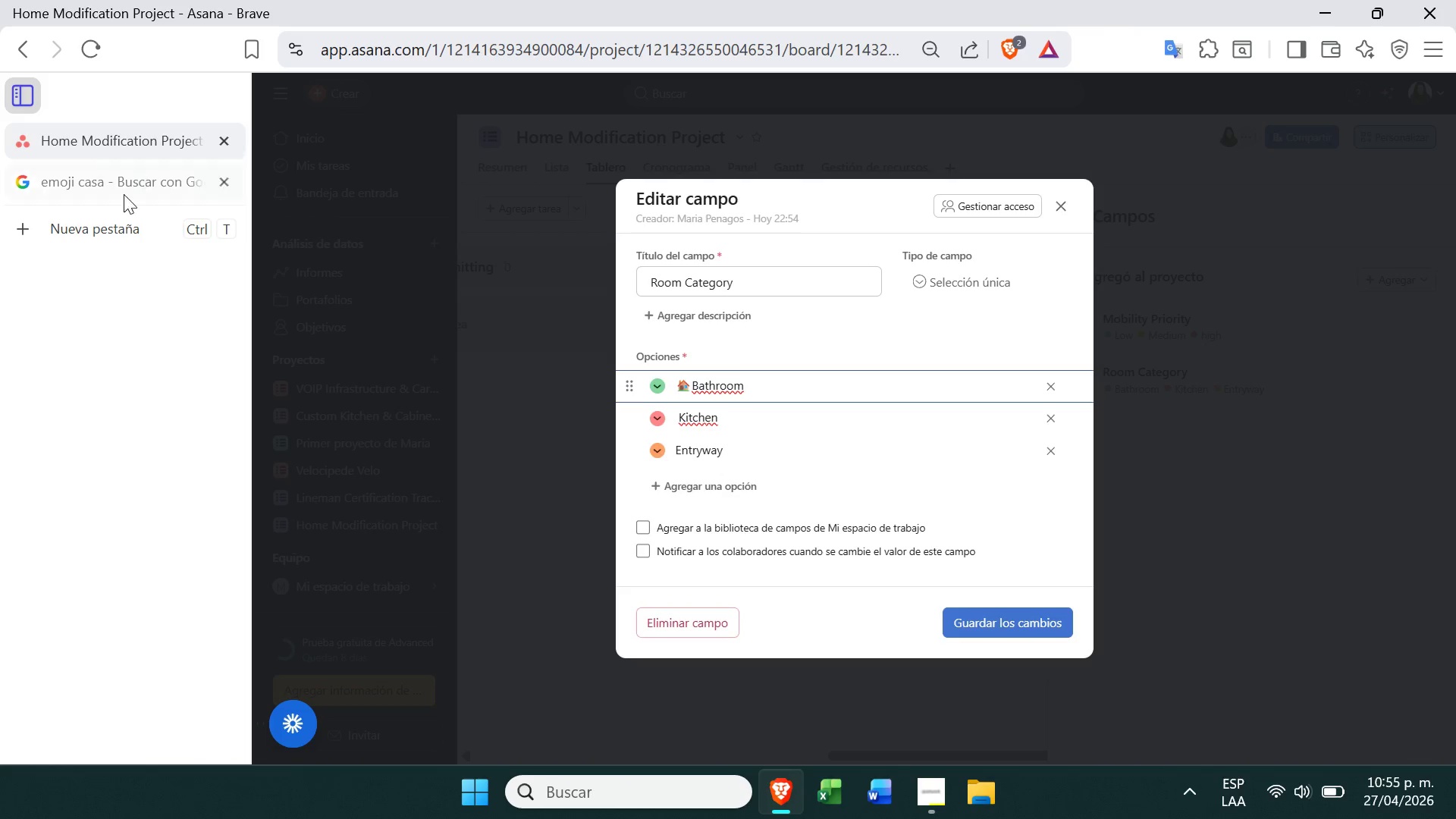 
double_click([128, 198])
 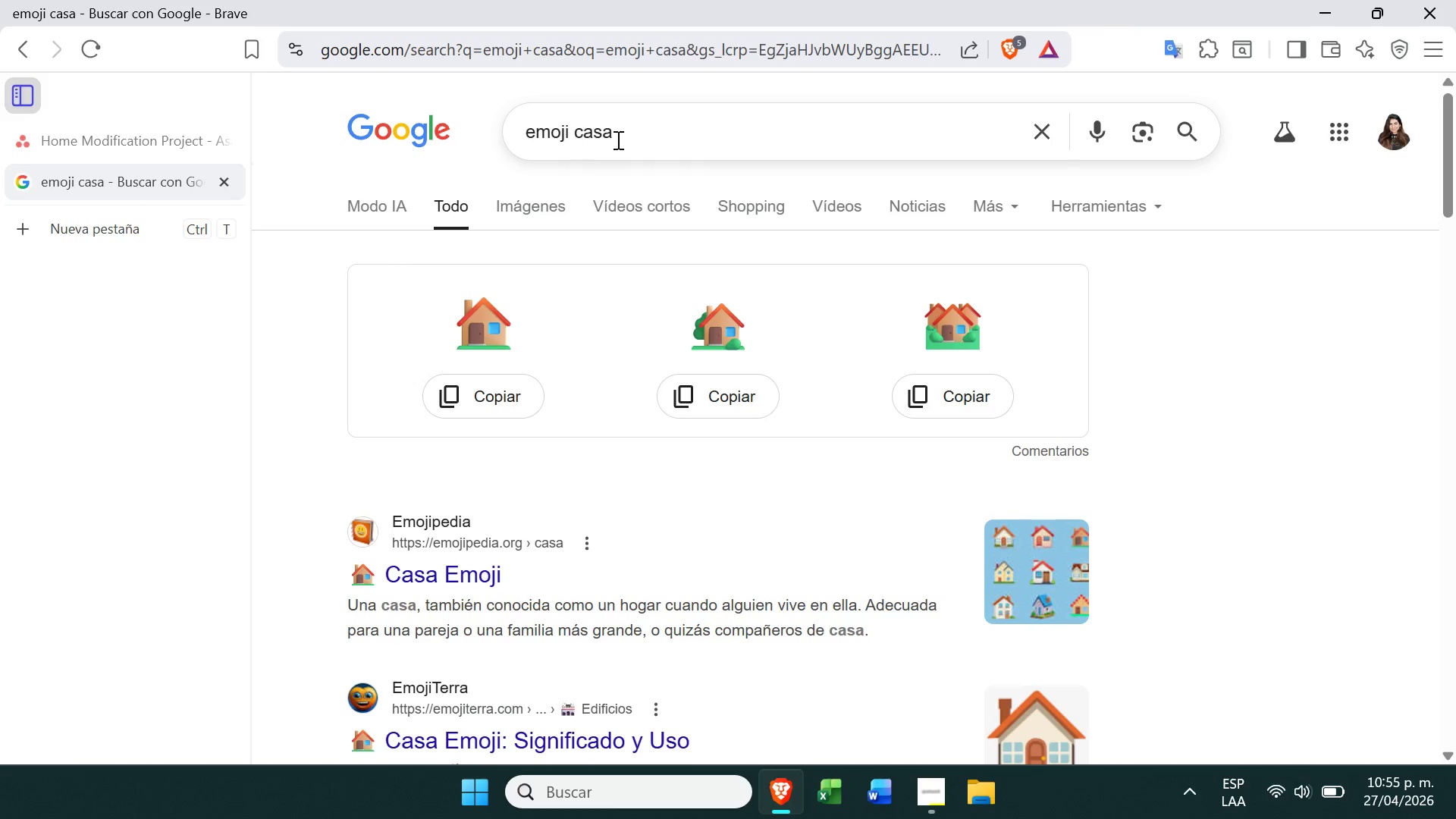 
left_click([630, 146])
 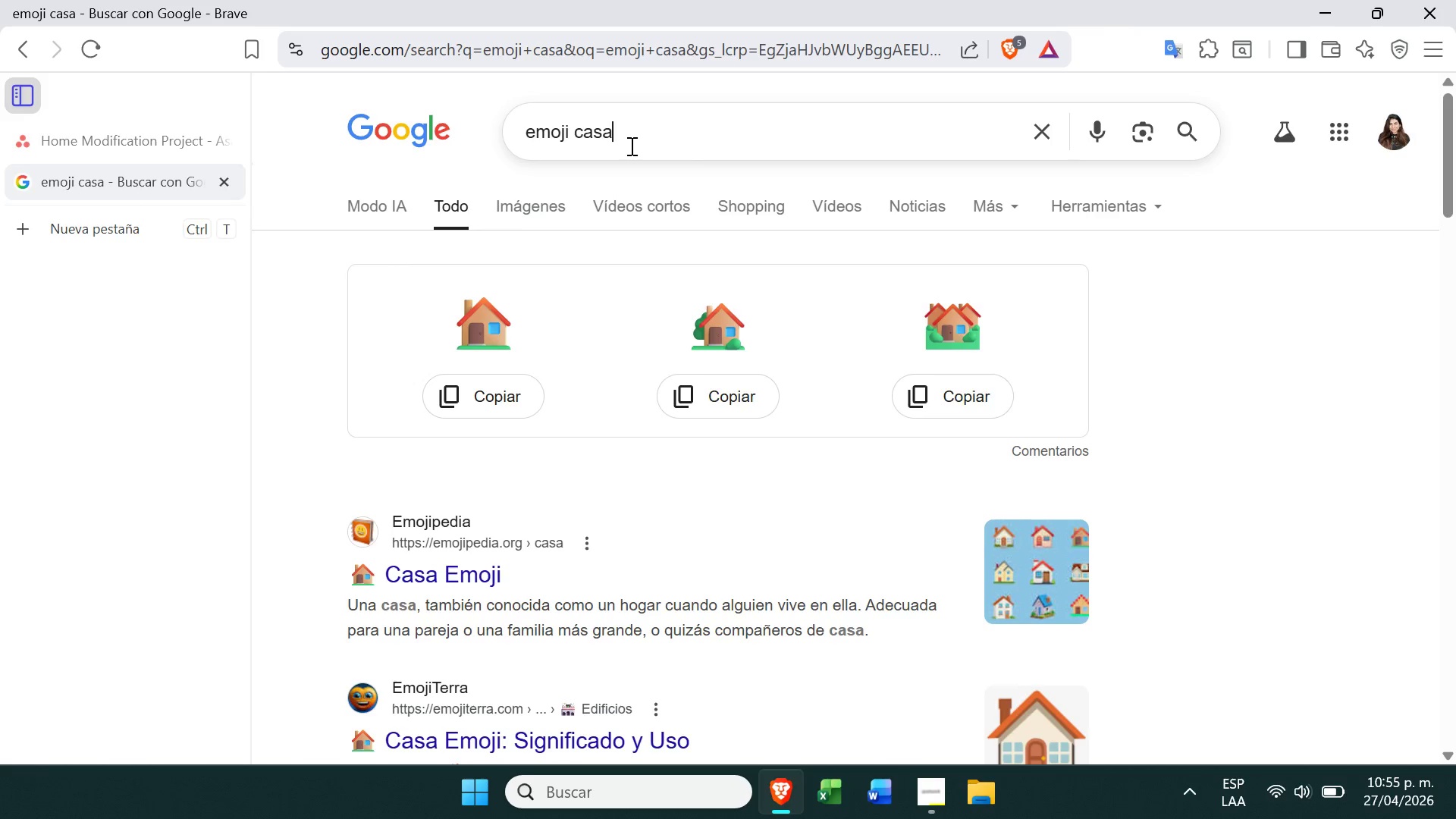 
key(Backspace)
key(Backspace)
key(Backspace)
key(Backspace)
type(COCINA)
 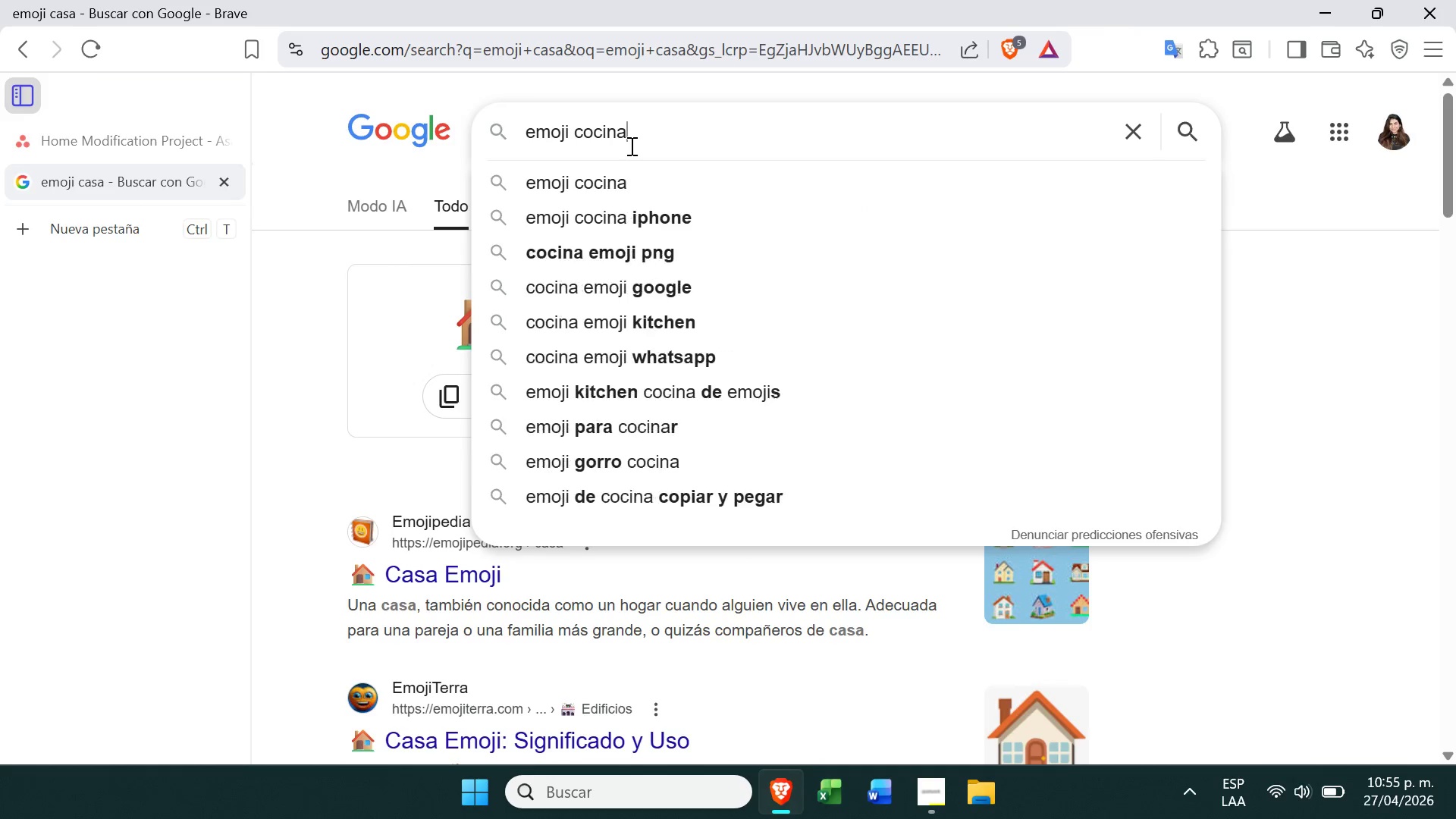 
key(Enter)
 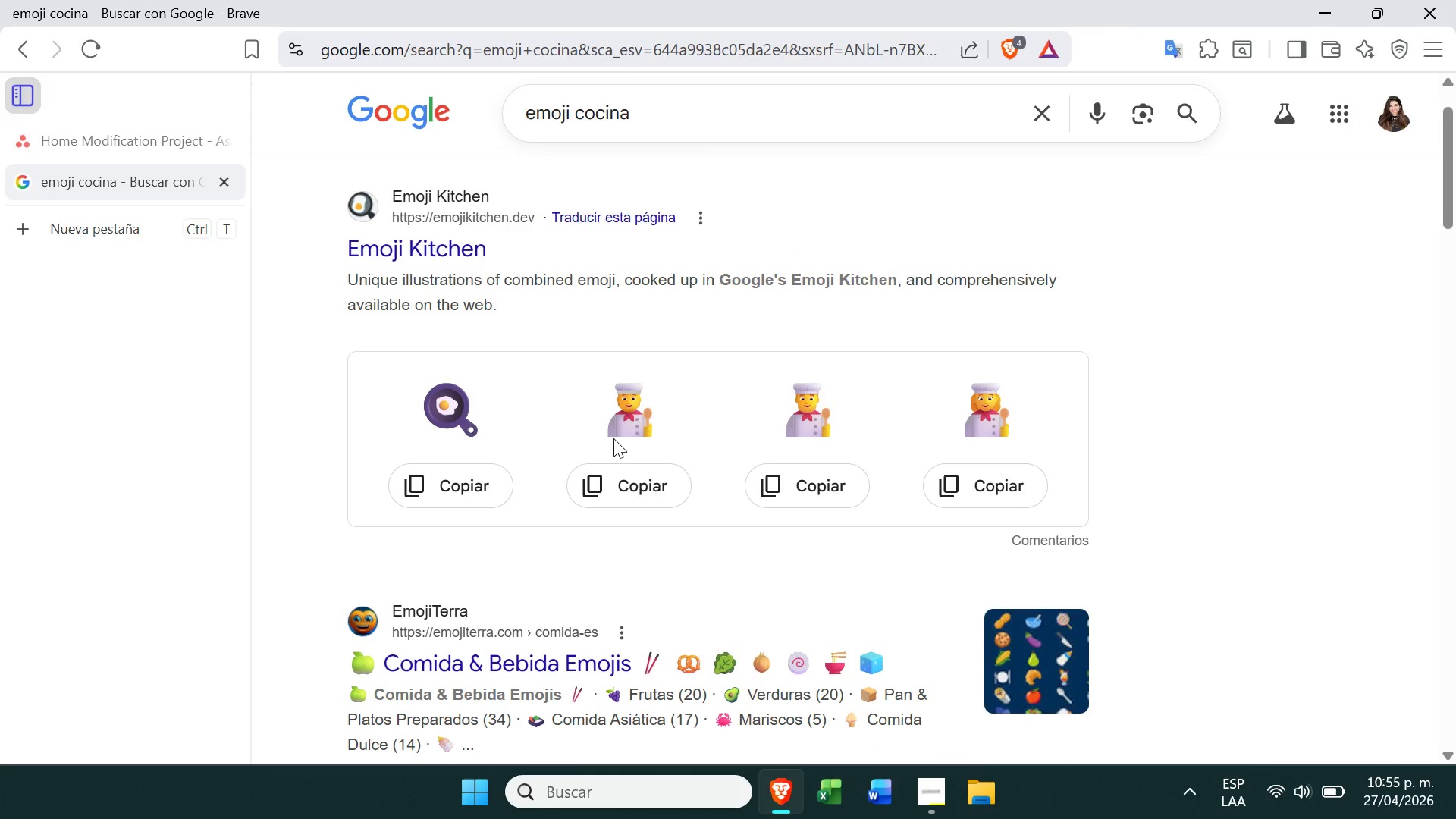 
wait(6.84)
 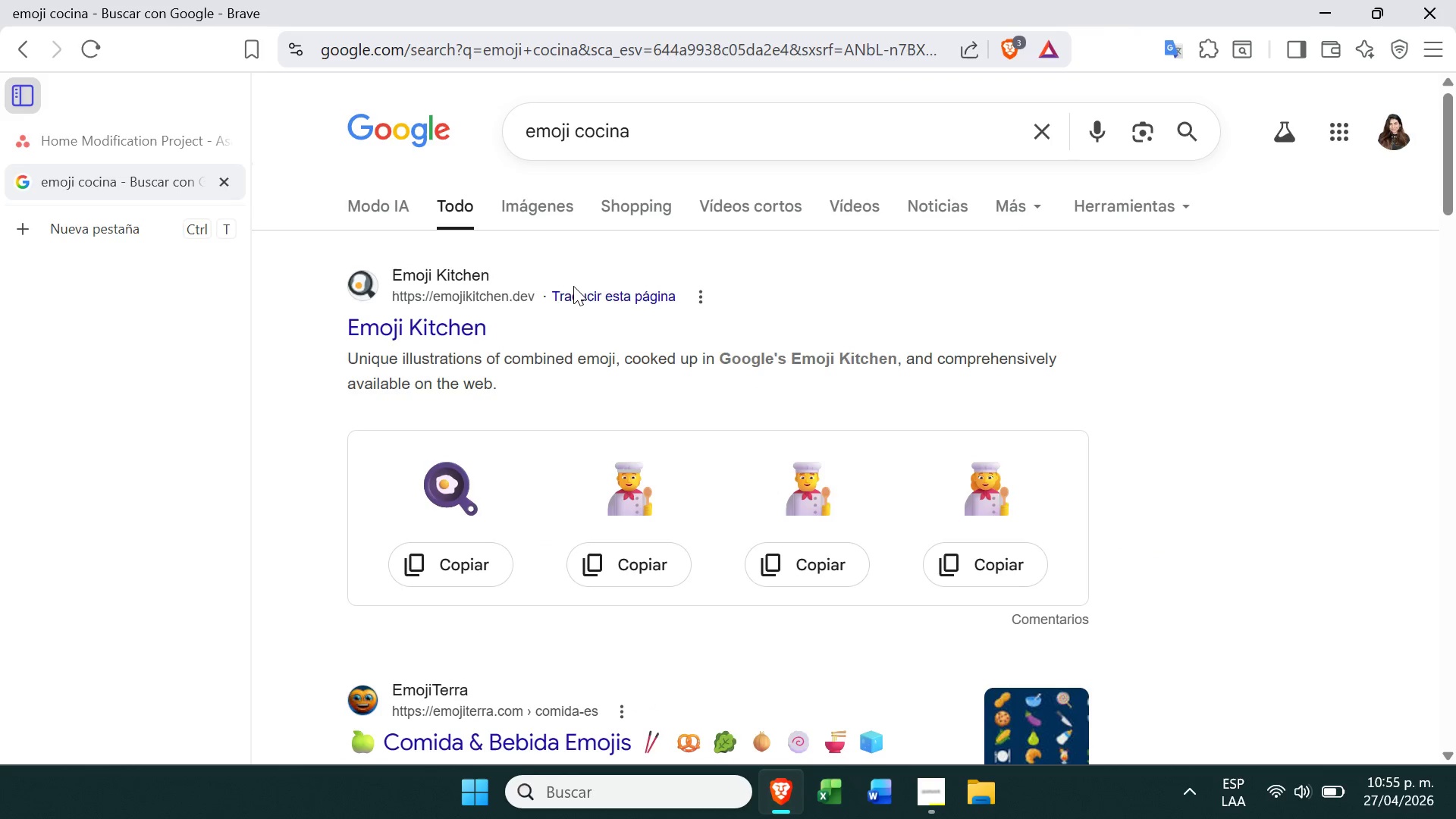 
left_click([507, 472])
 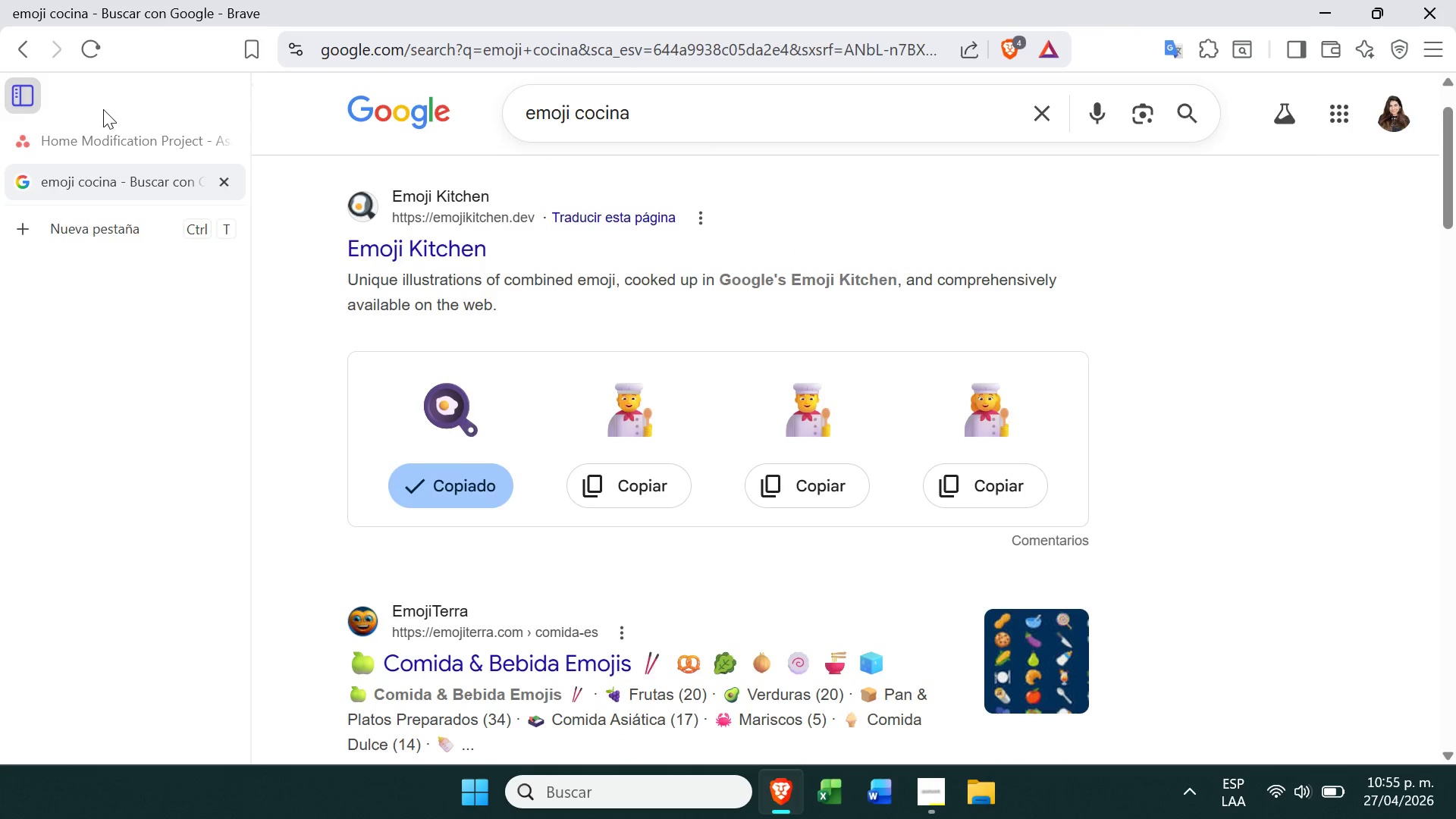 
left_click([102, 129])
 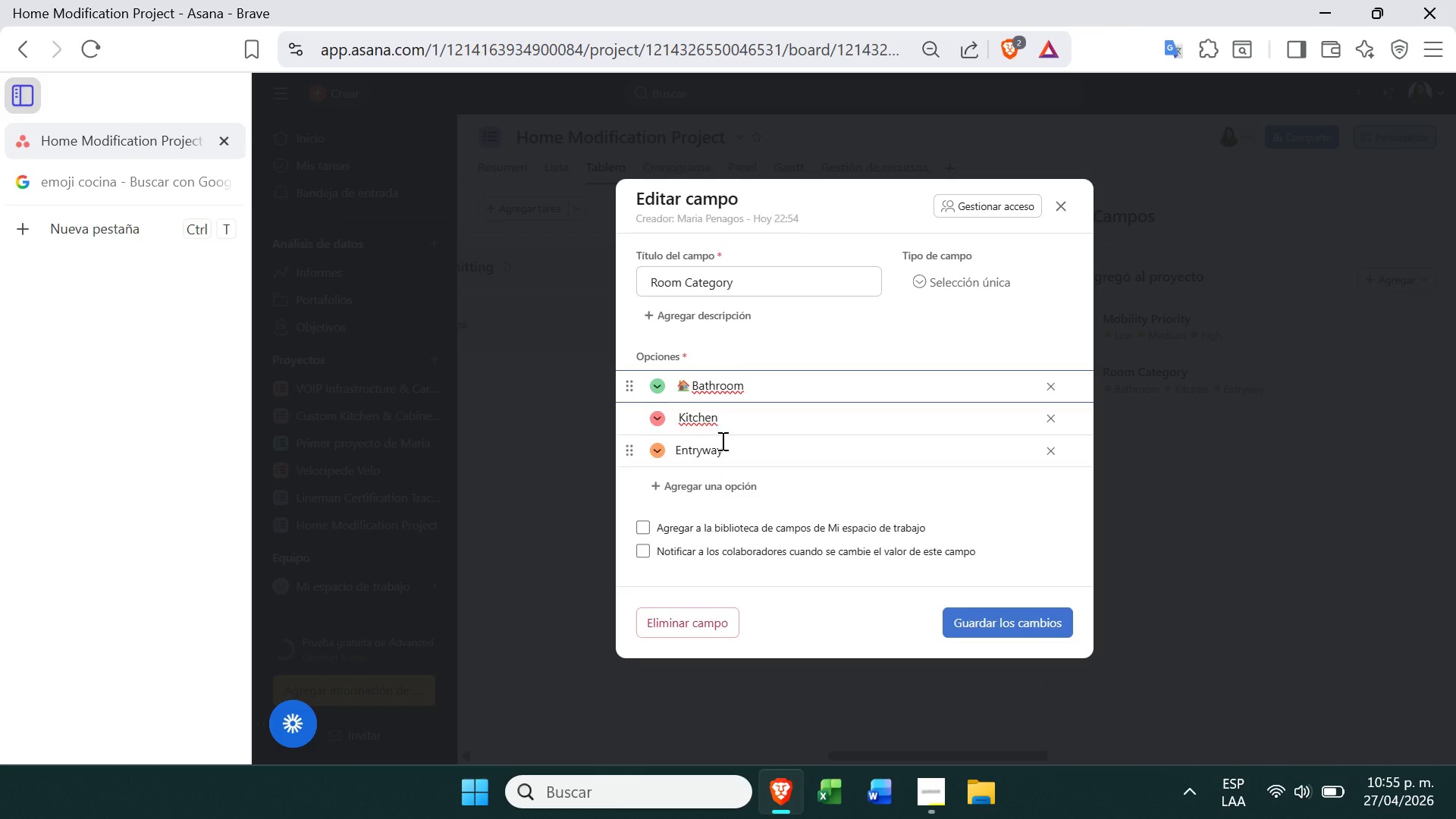 
left_click([737, 422])
 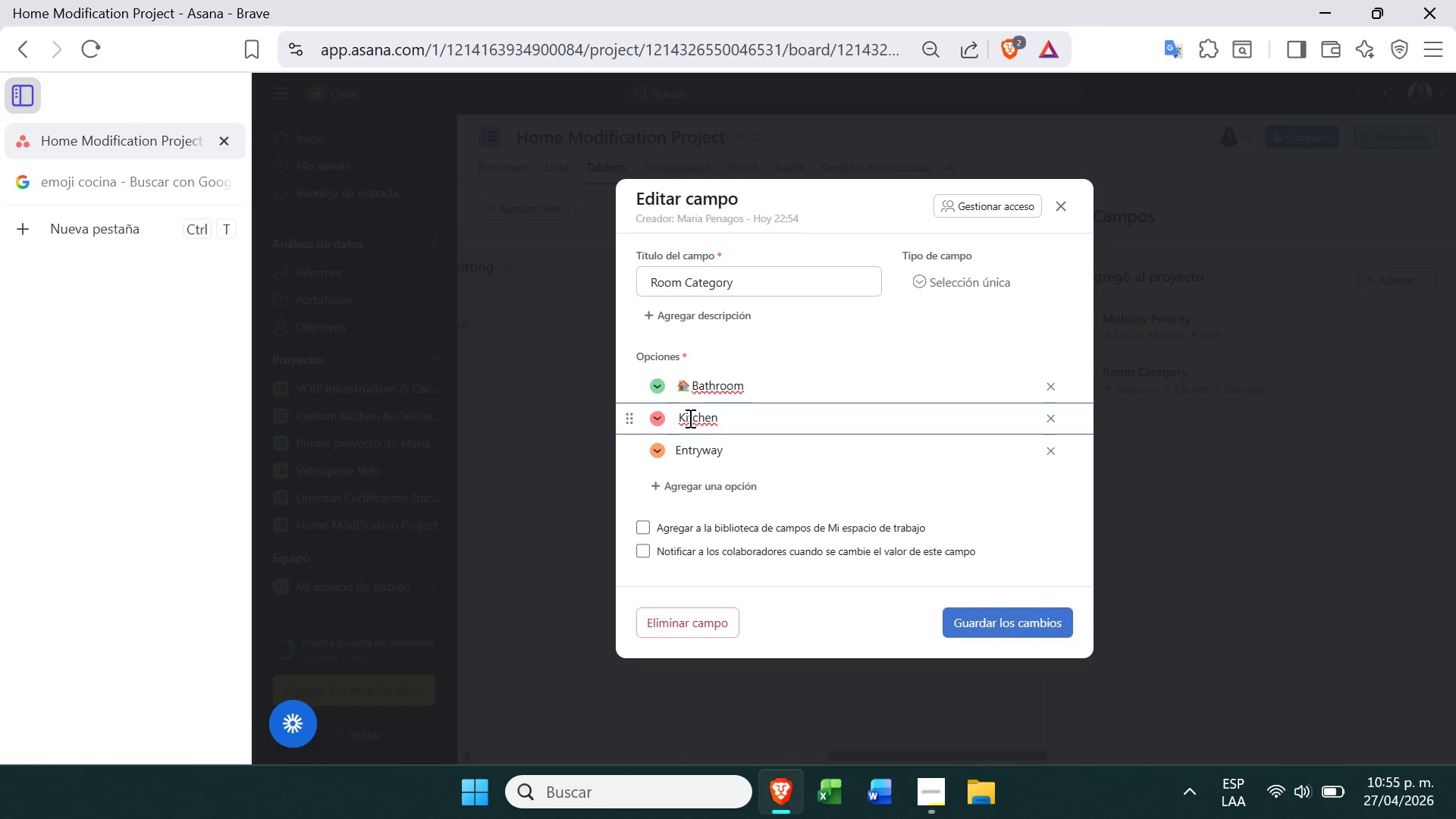 
left_click([686, 418])
 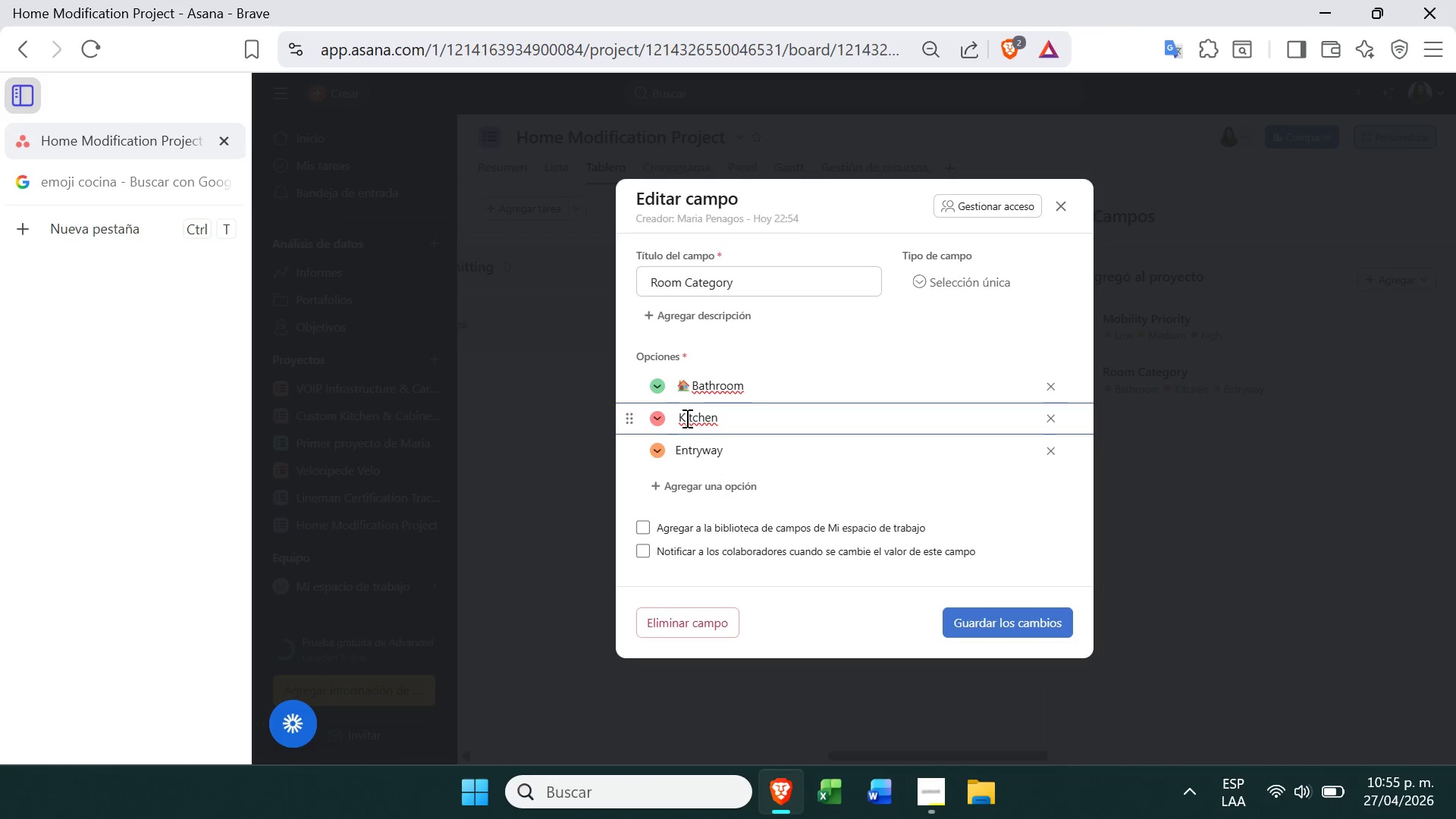 
key(ArrowLeft)
 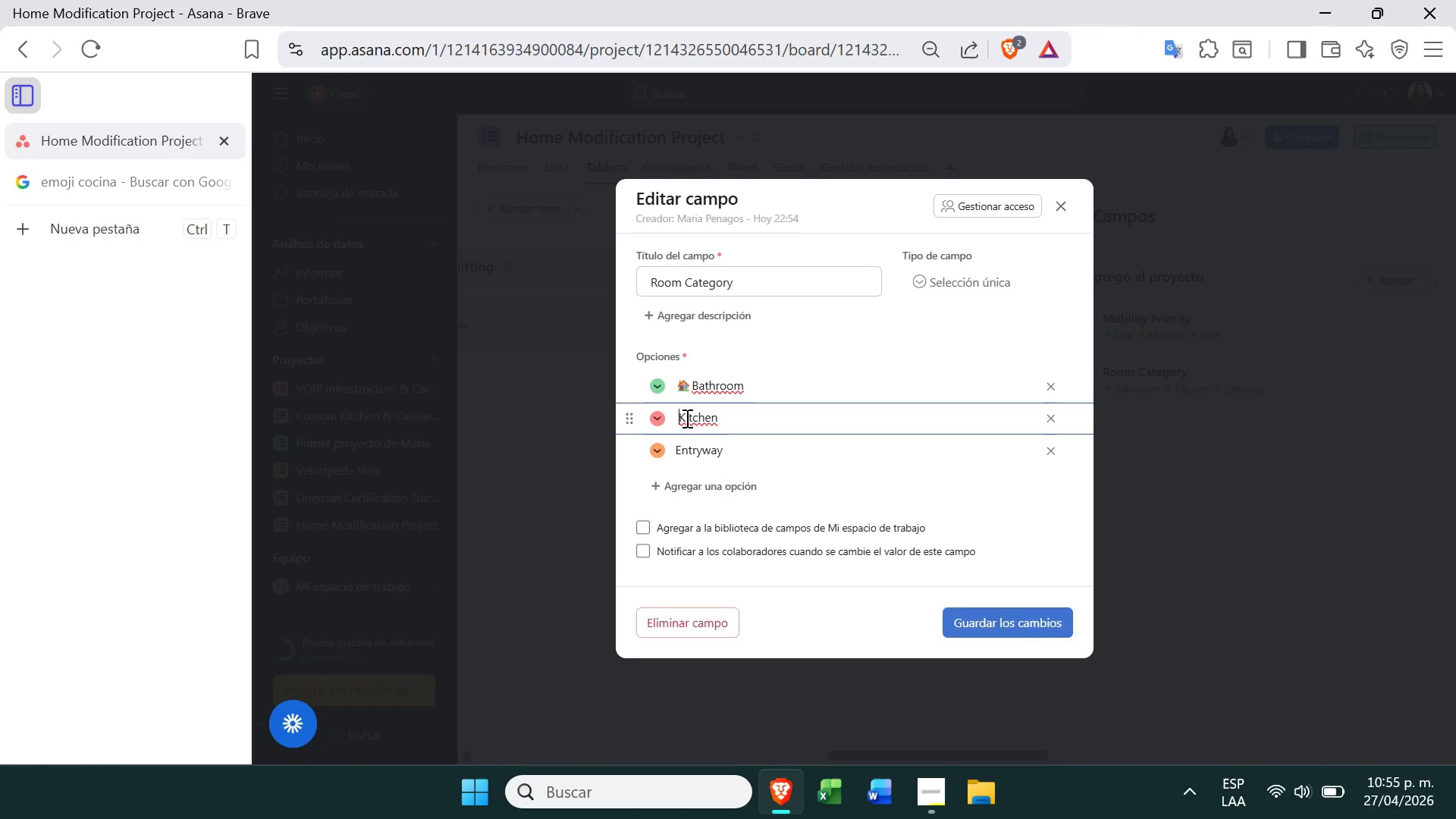 
key(Space)
 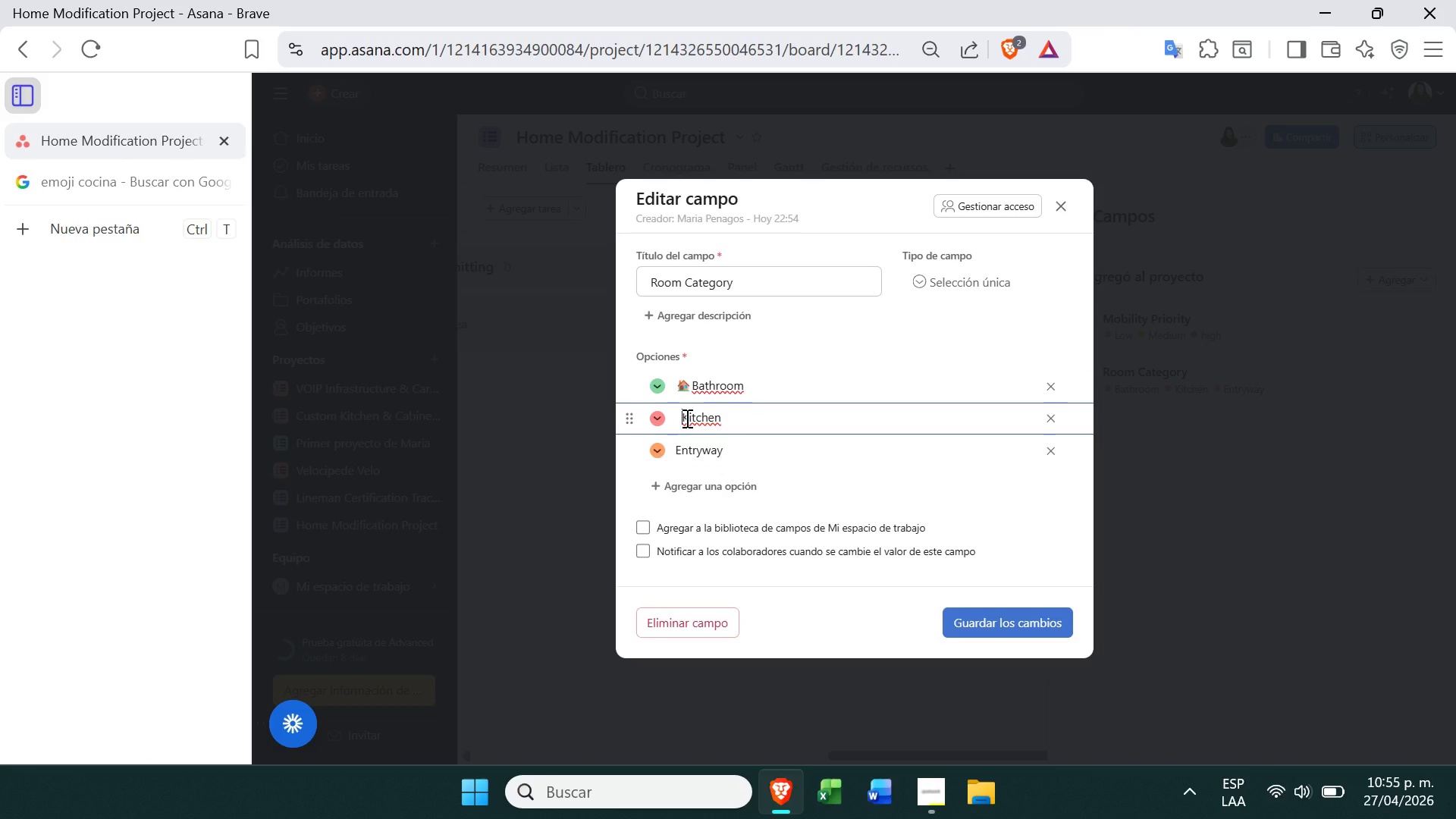 
key(Control+ControlLeft)
 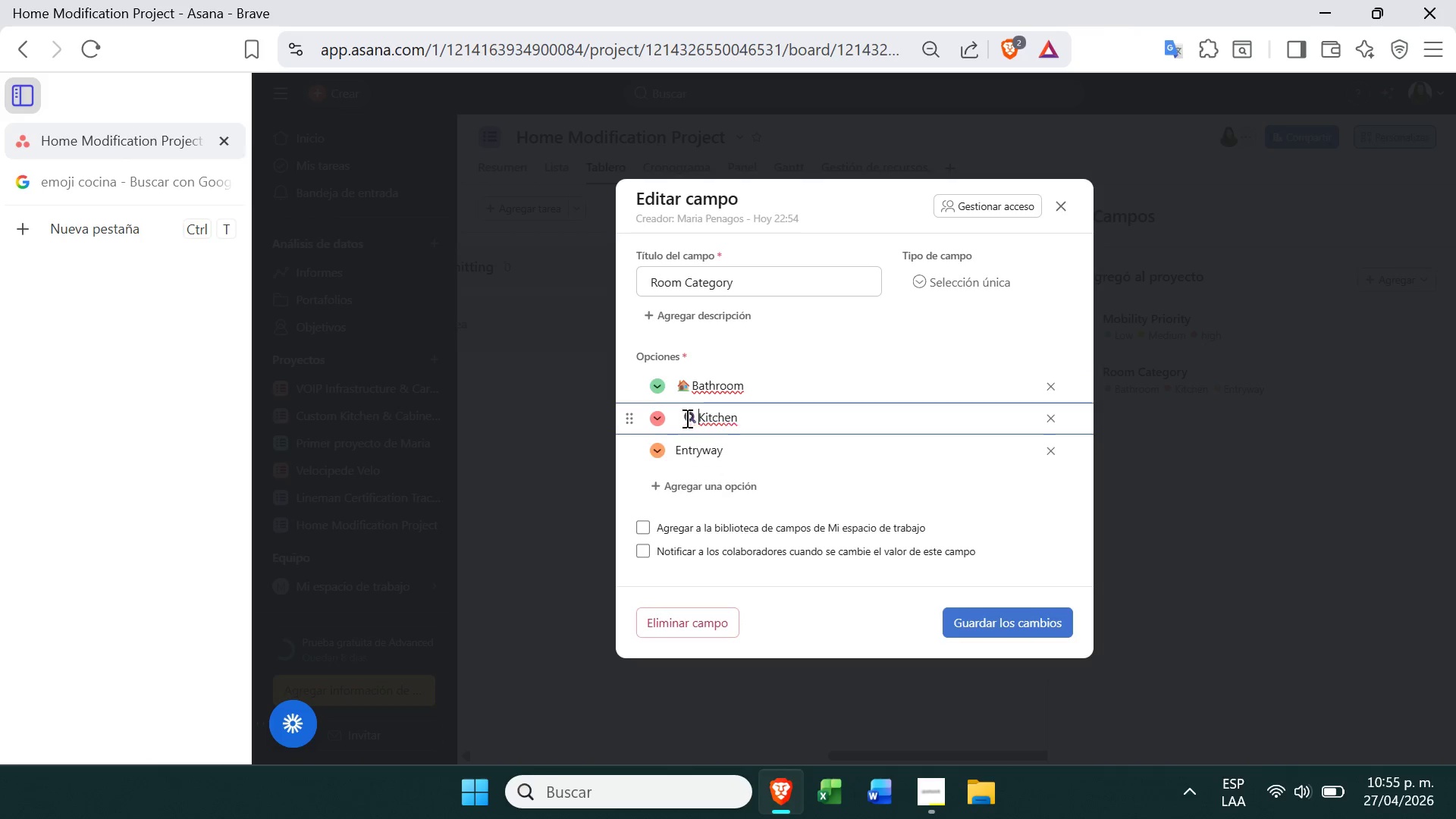 
key(Control+V)
 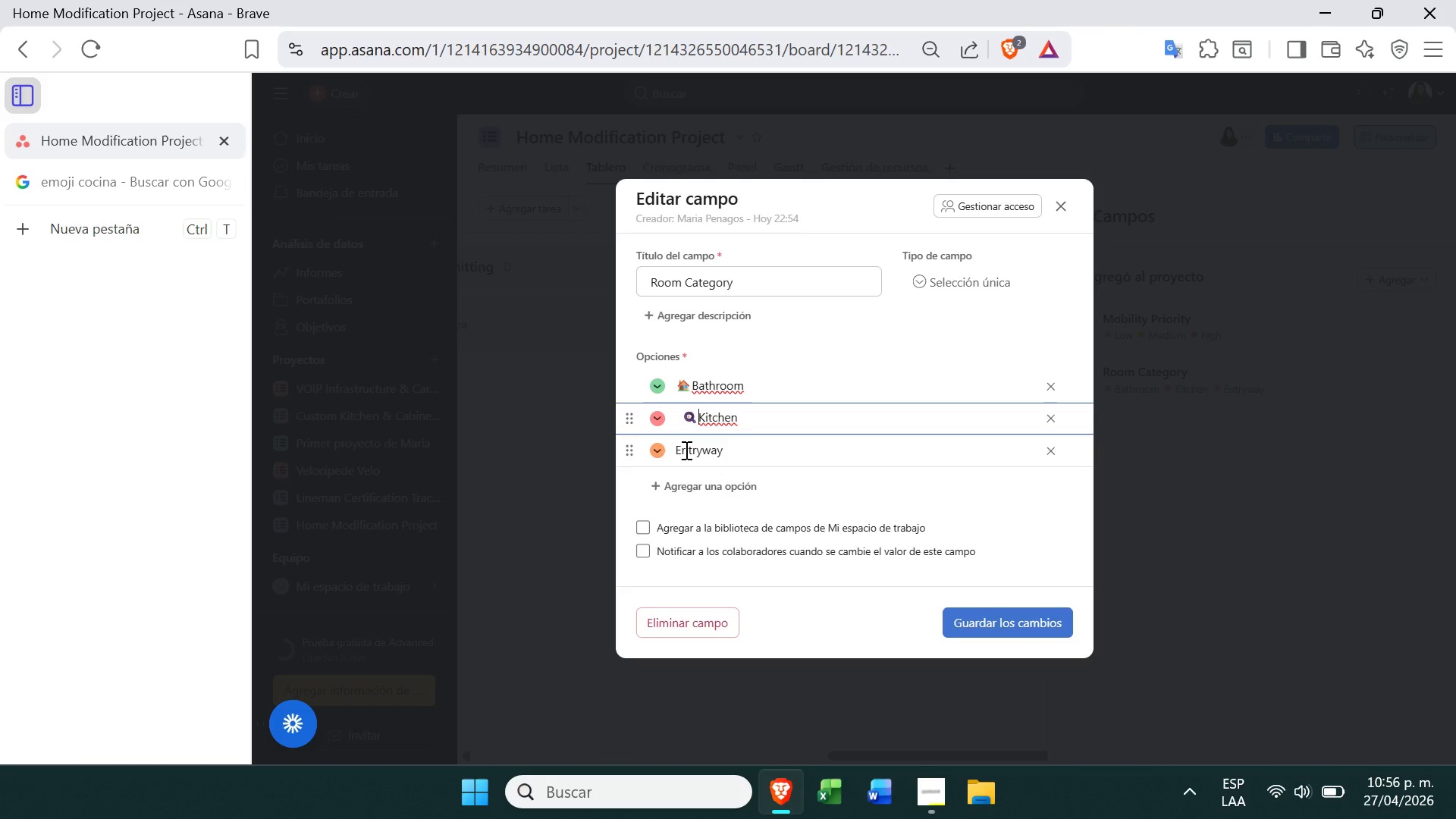 
wait(8.47)
 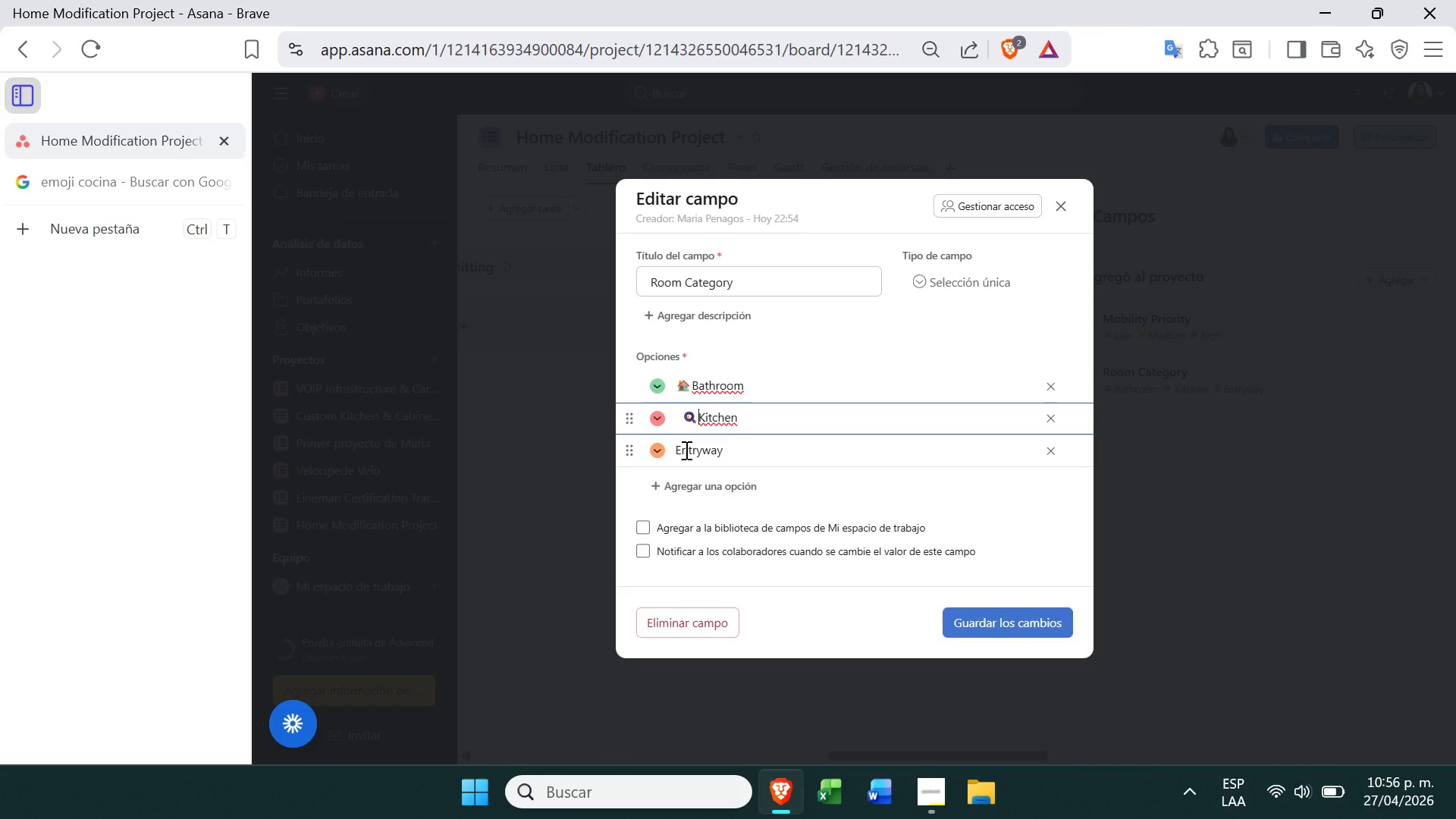 
left_click_drag(start_coordinate=[686, 384], to_coordinate=[676, 386])
 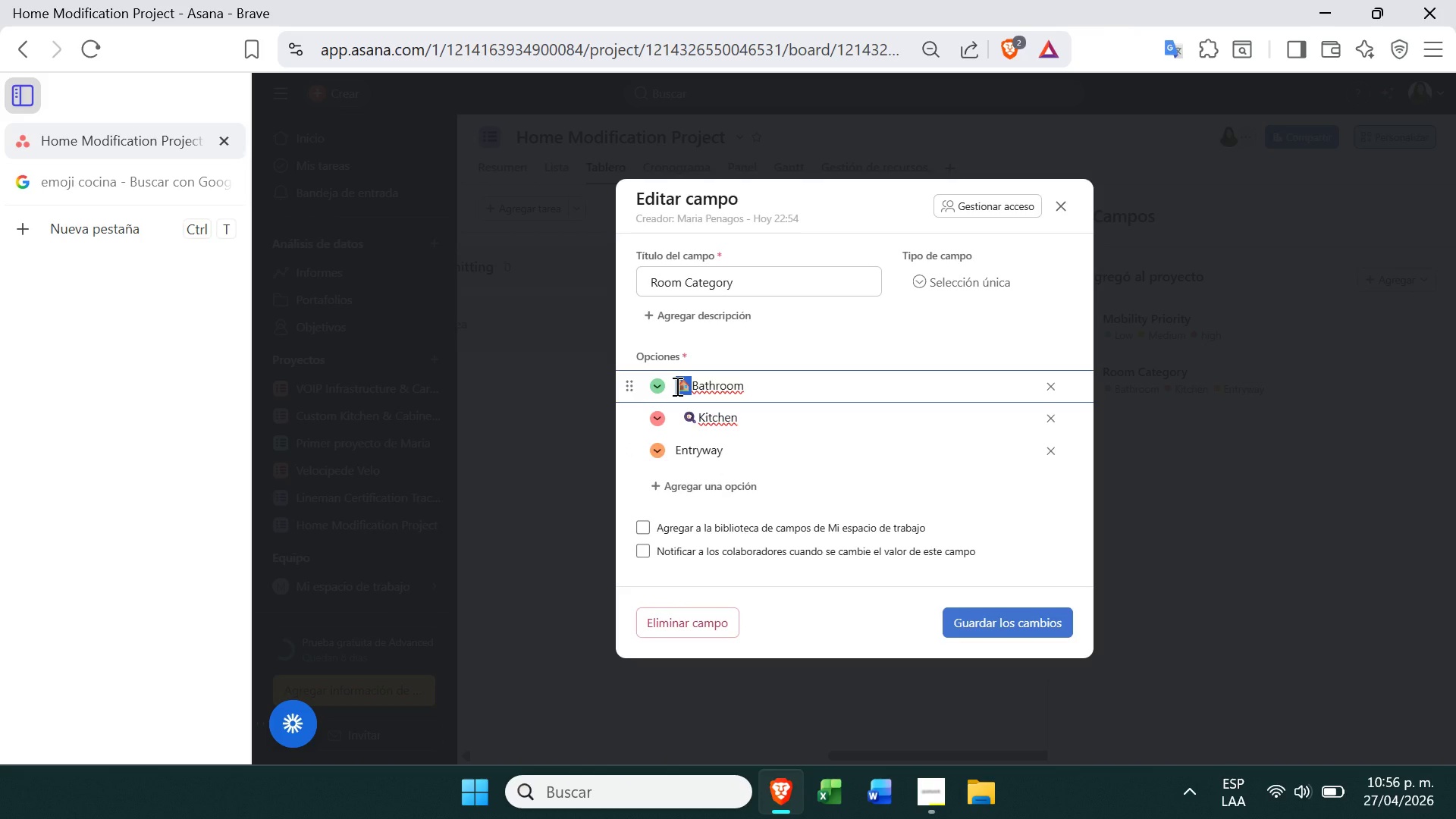 
key(Control+ControlLeft)
 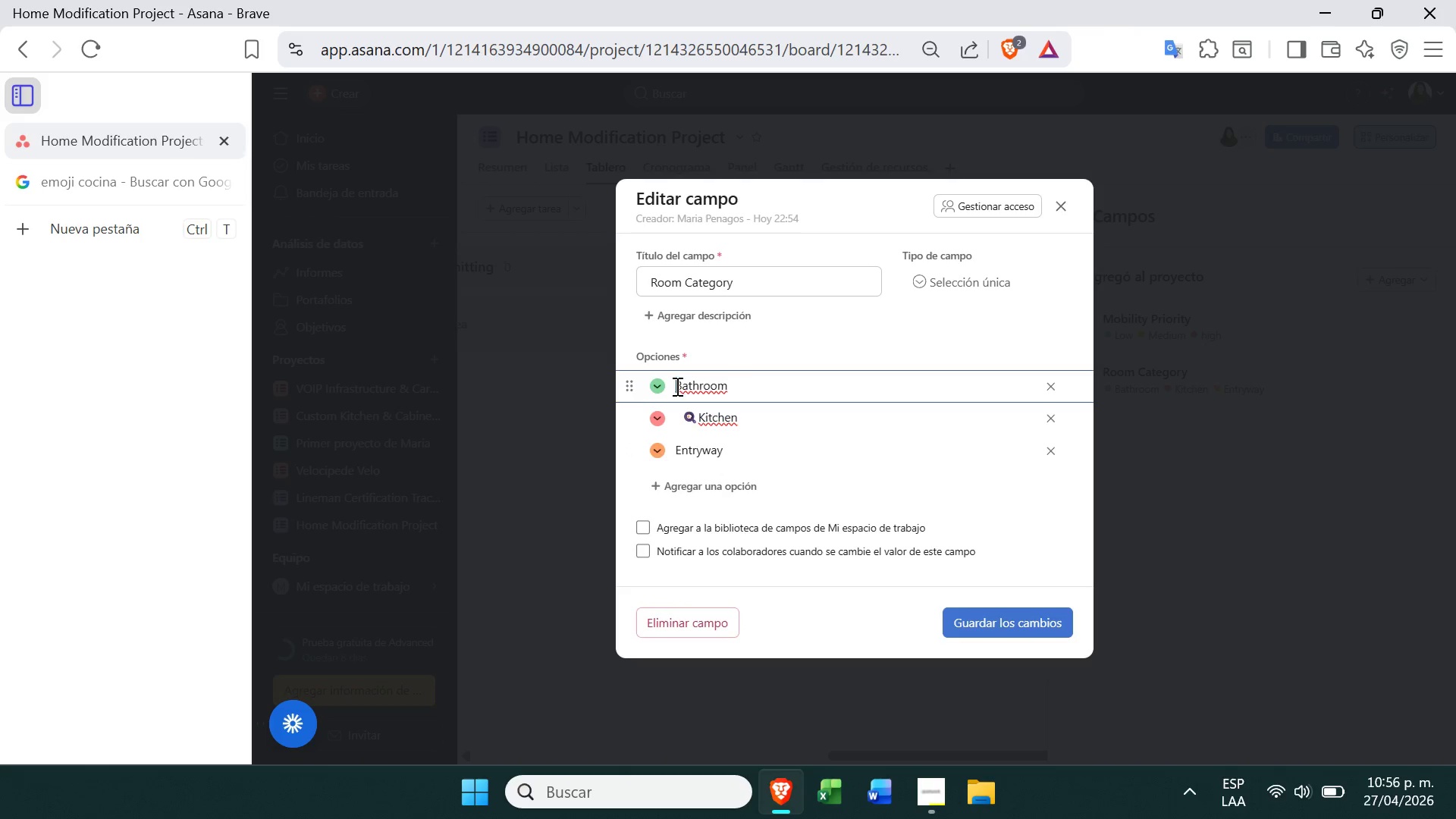 
key(Control+X)
 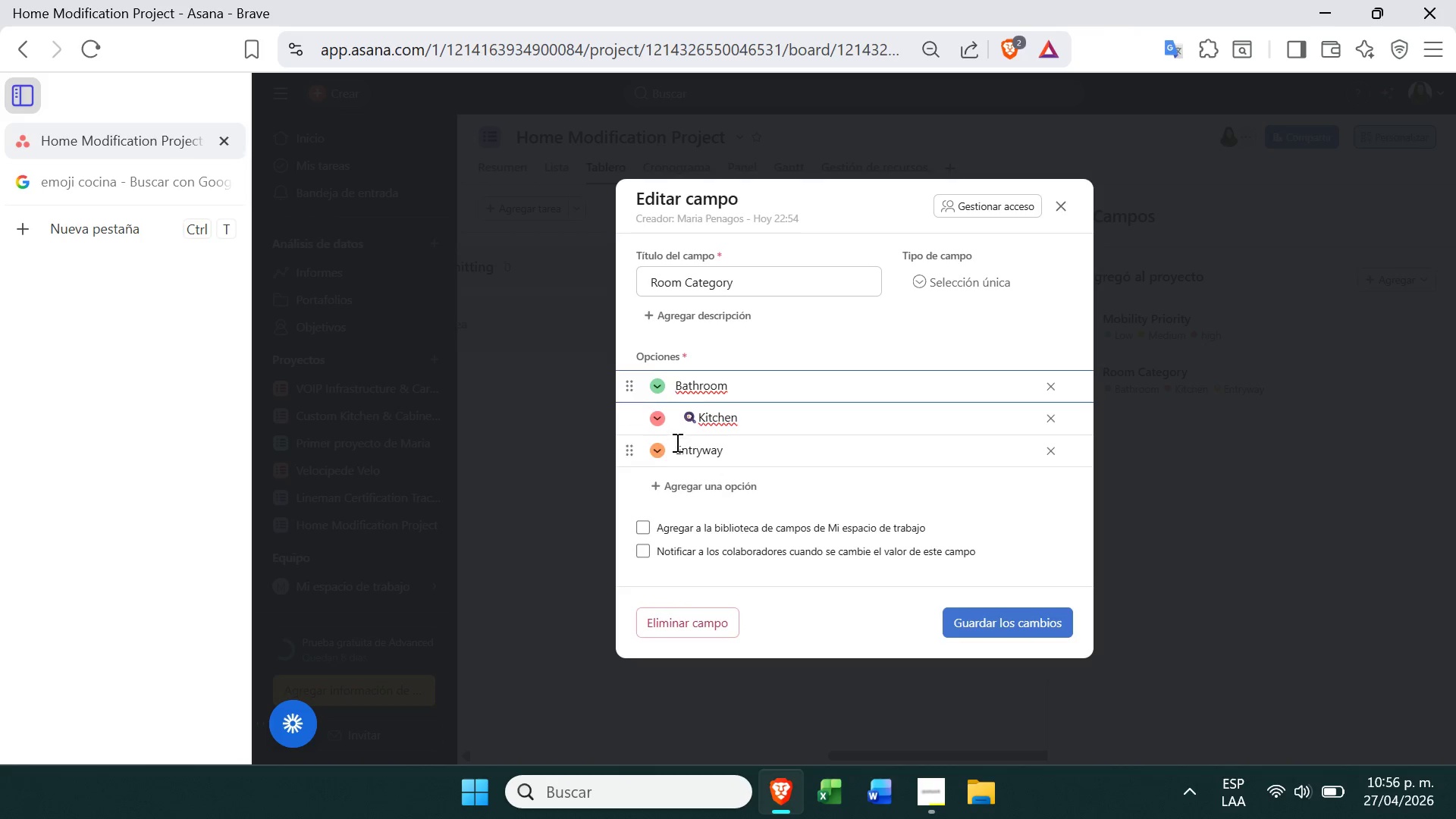 
left_click([674, 445])
 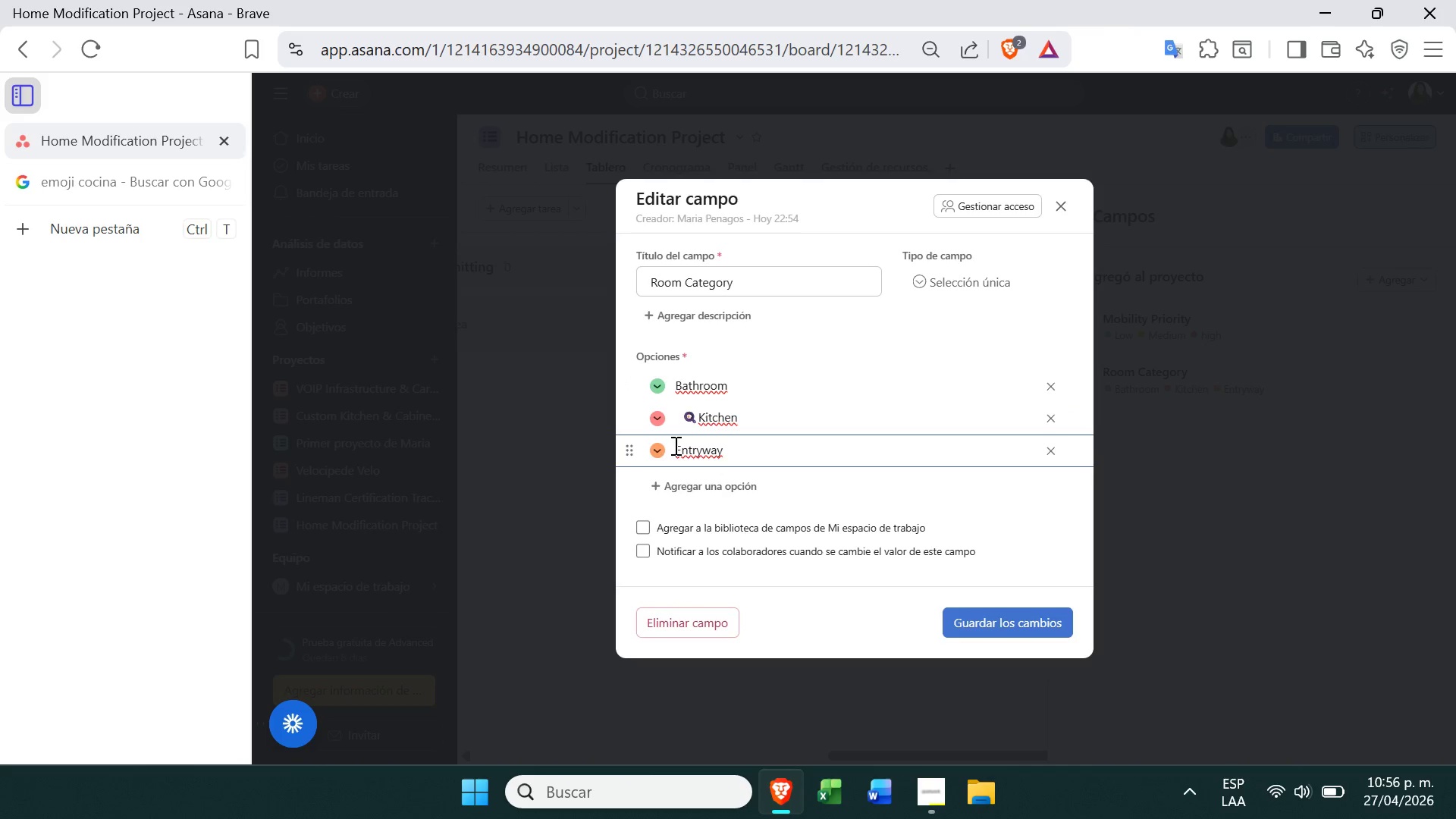 
key(Control+V)
 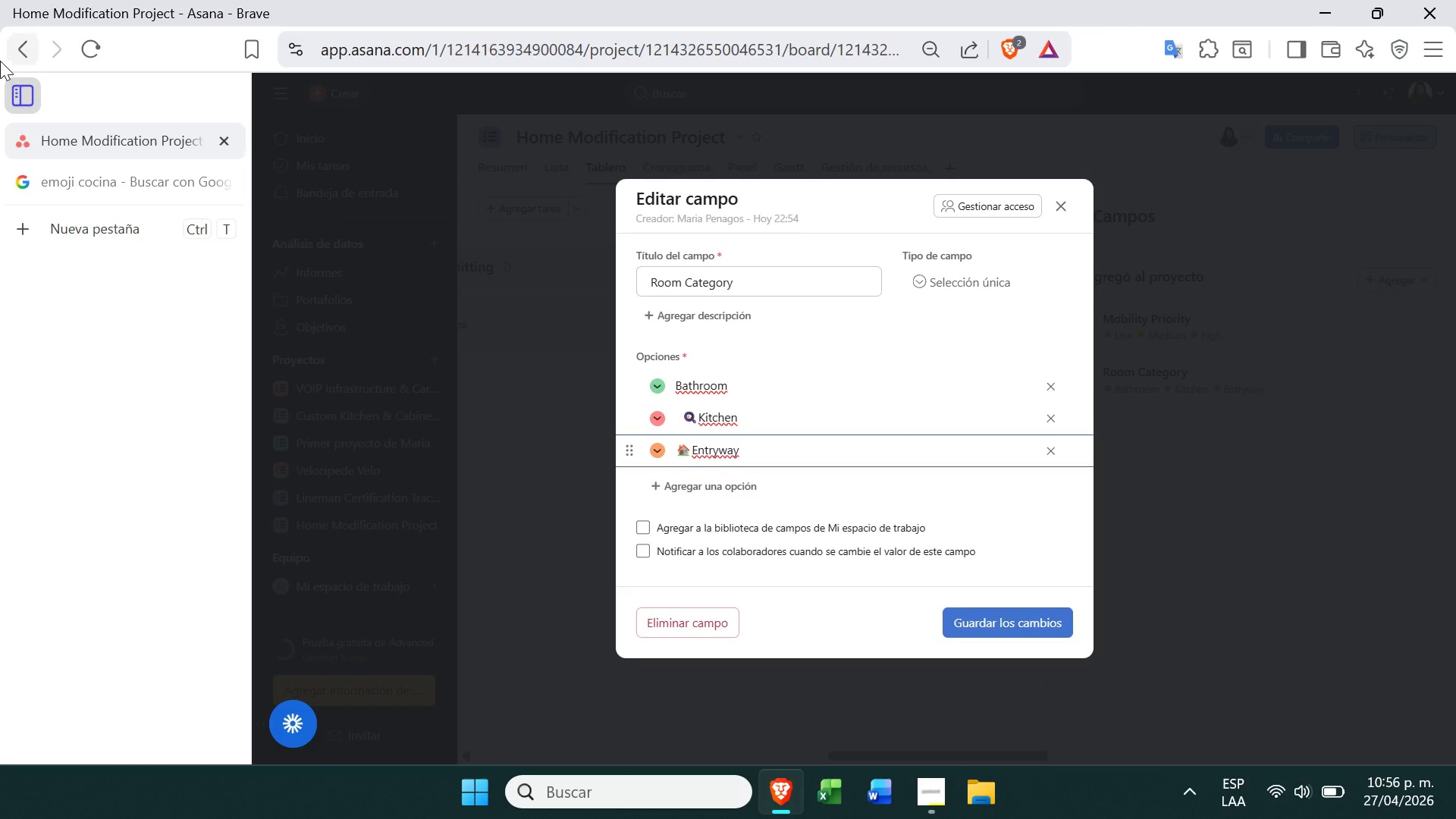 
left_click([171, 199])
 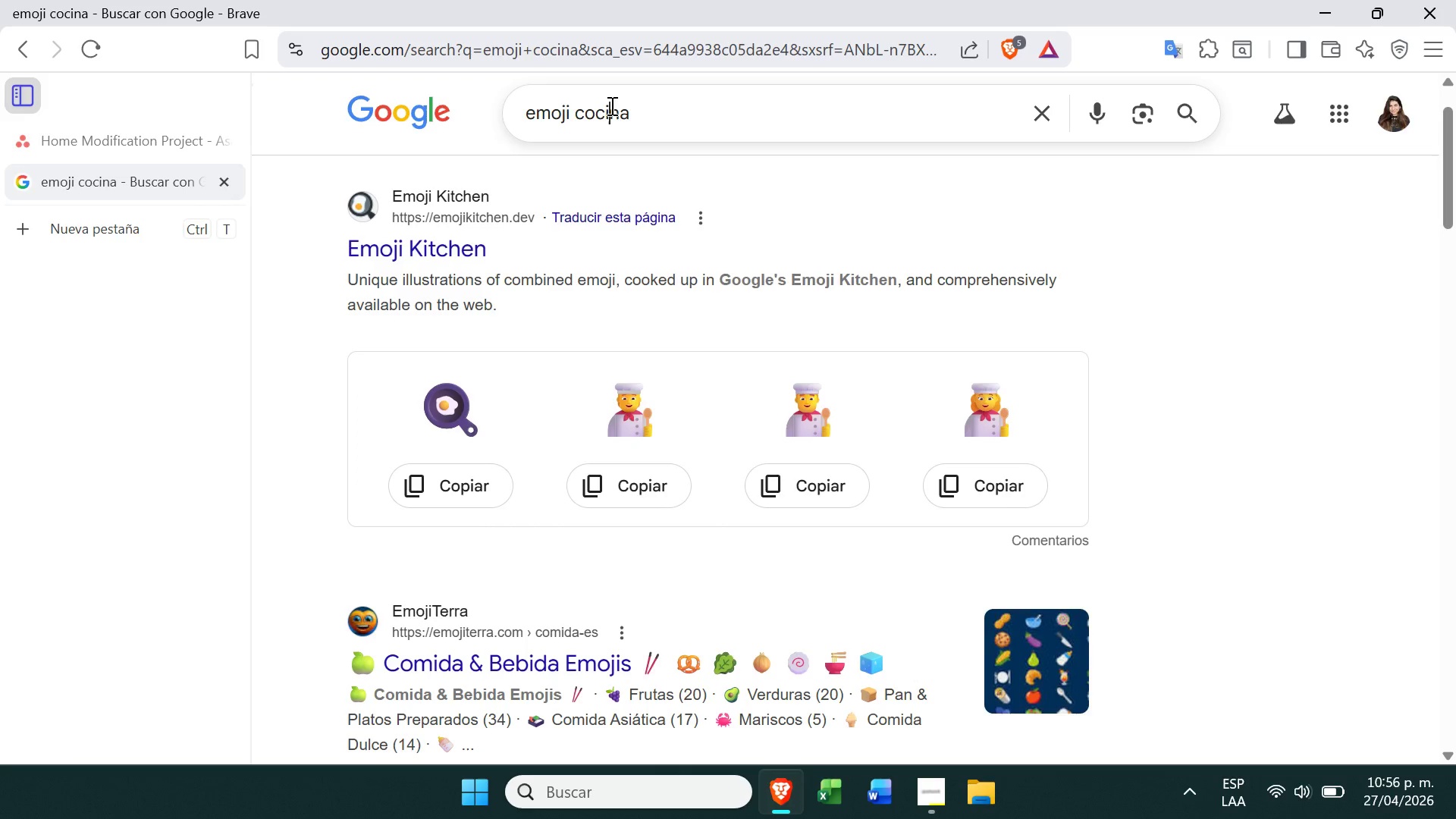 
double_click([610, 105])
 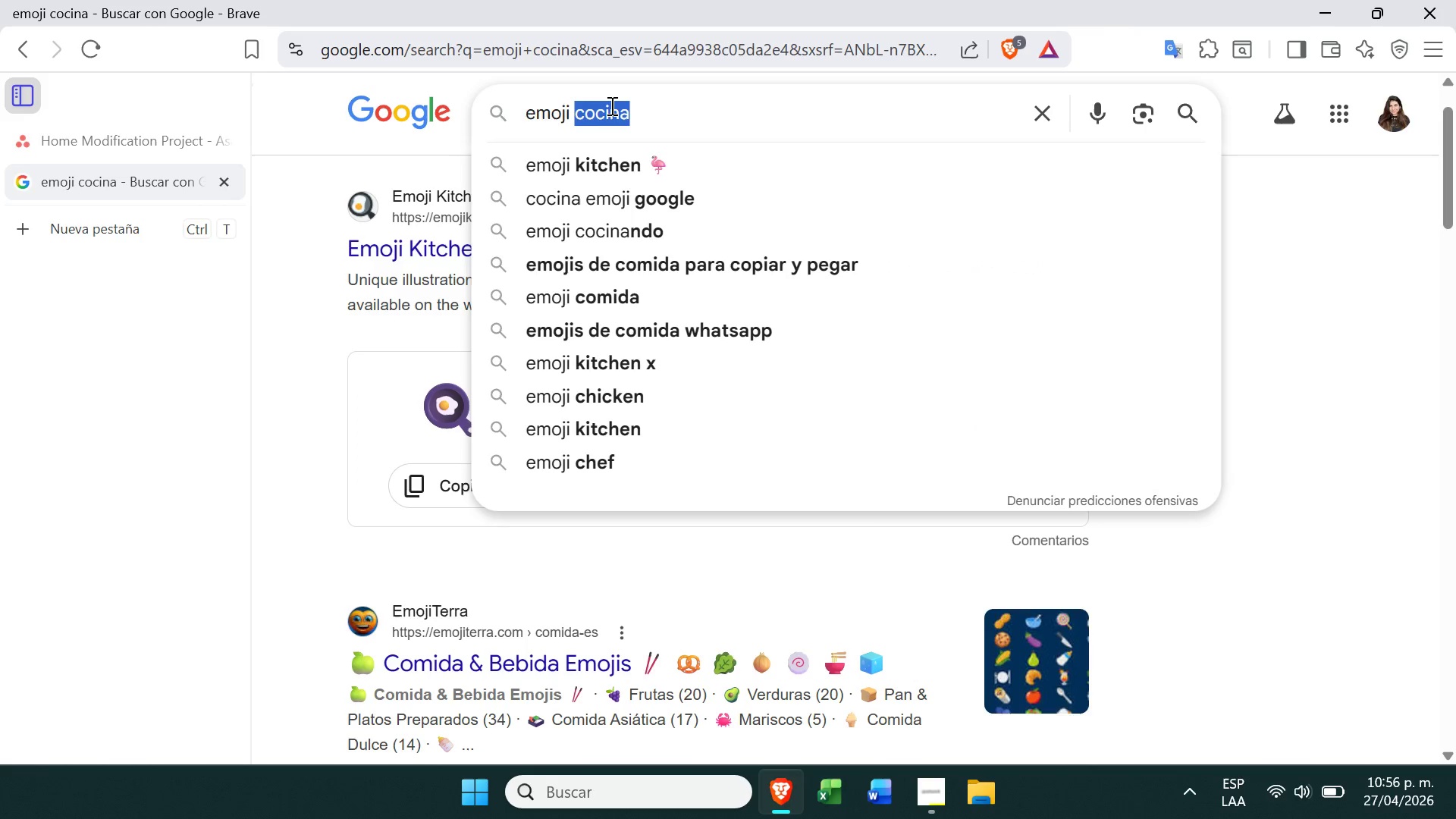 
triple_click([610, 105])
 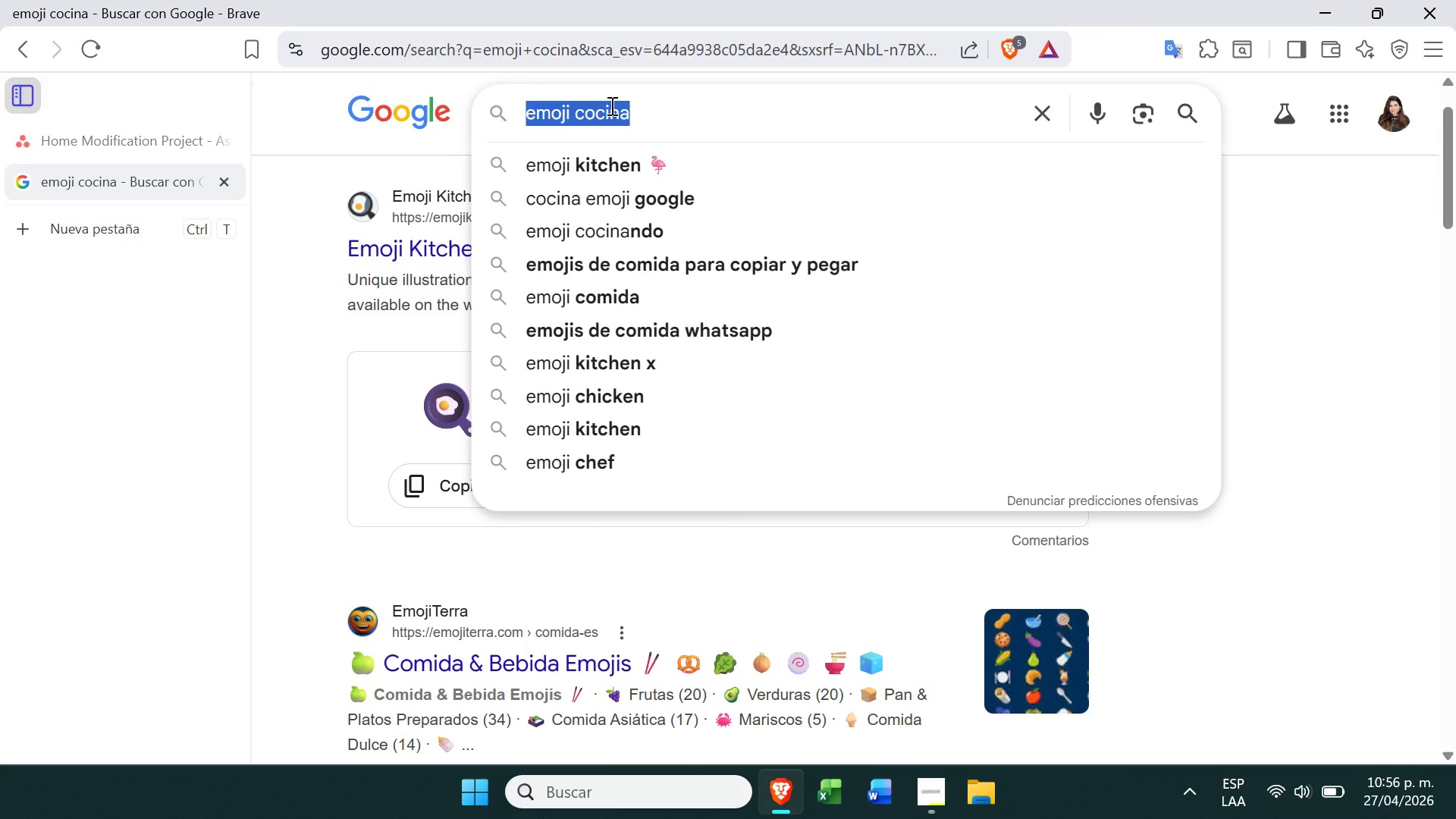 
type(BA`O EMOJI)
 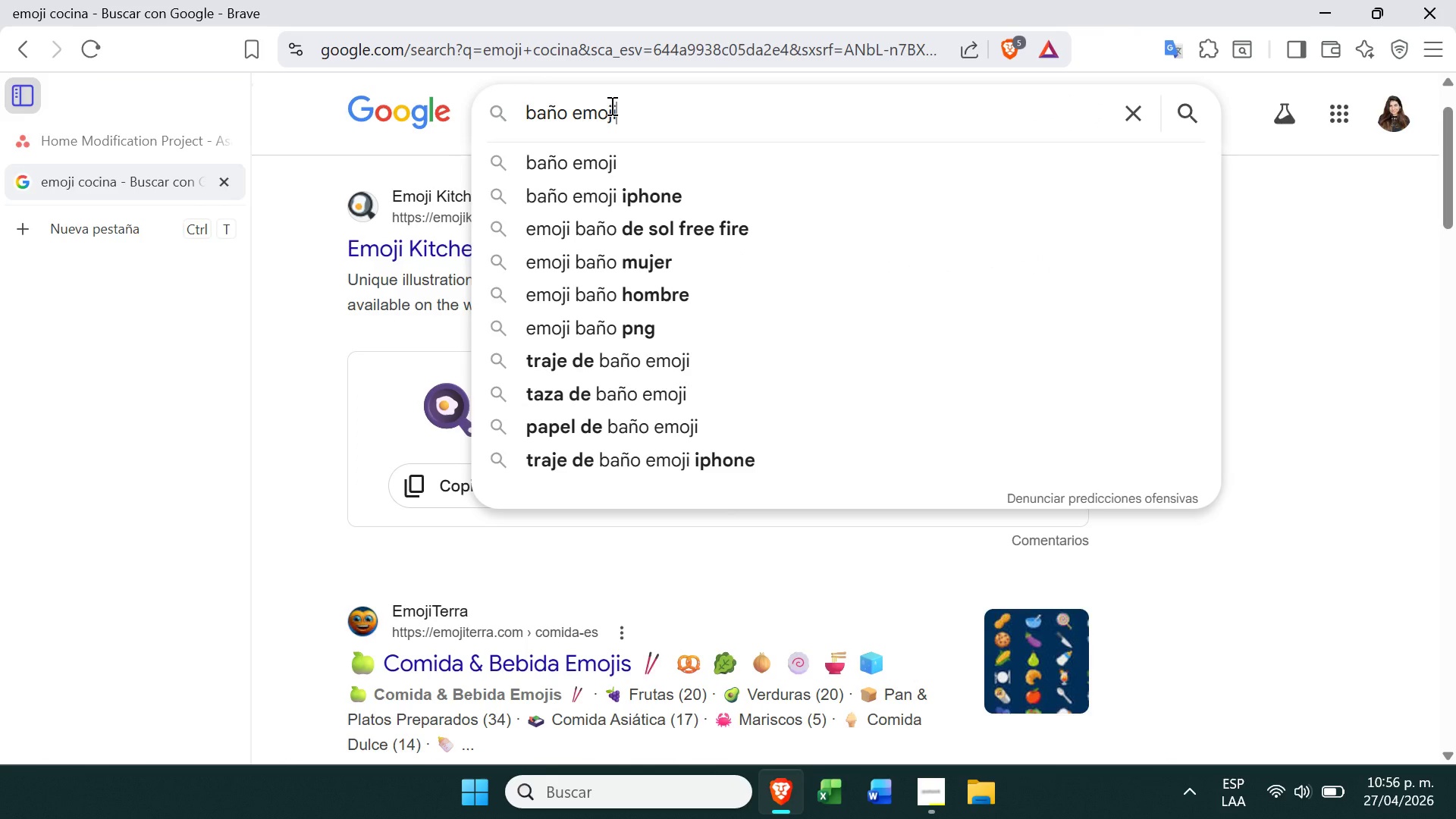 
key(Enter)
 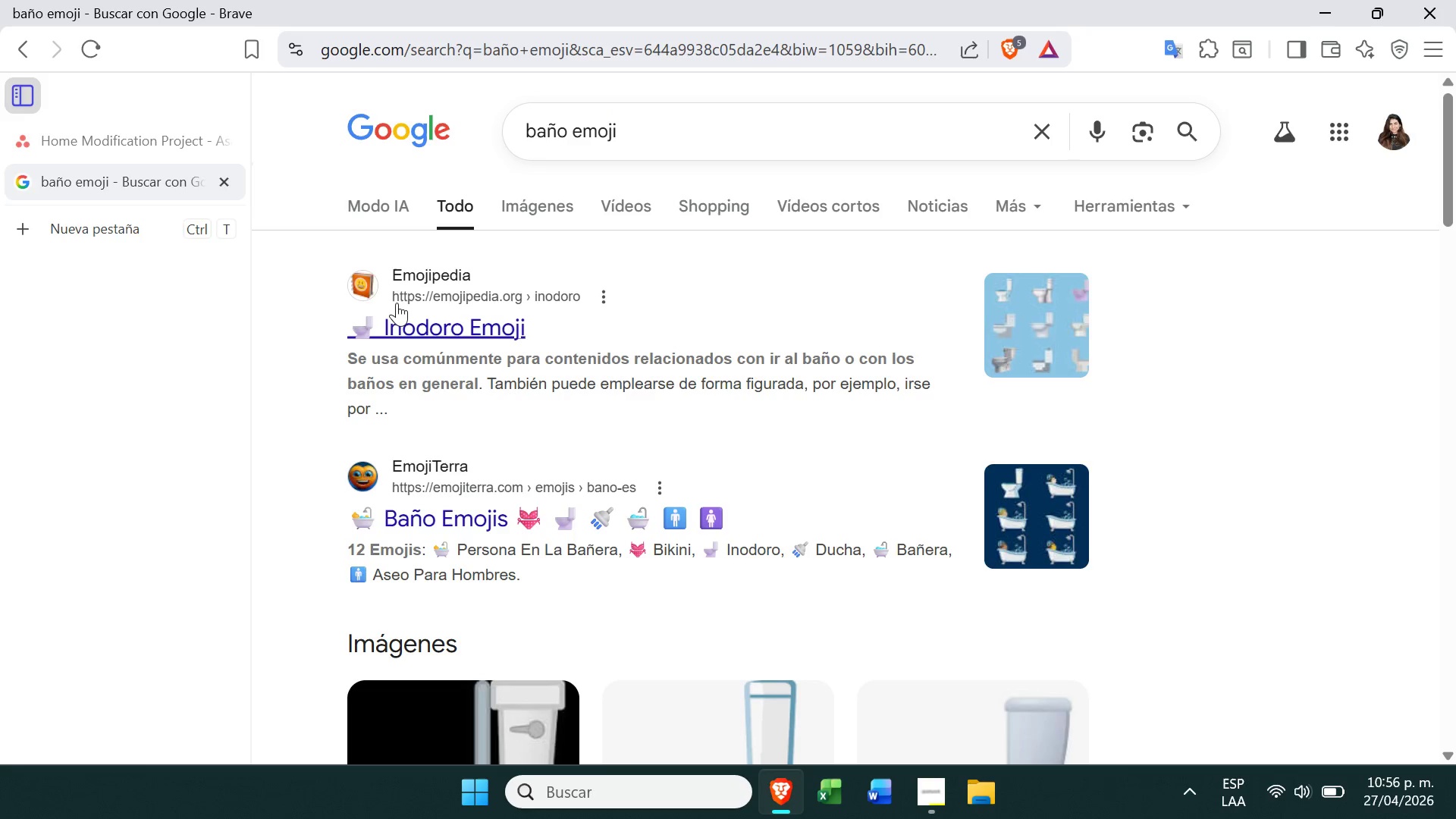 
wait(6.83)
 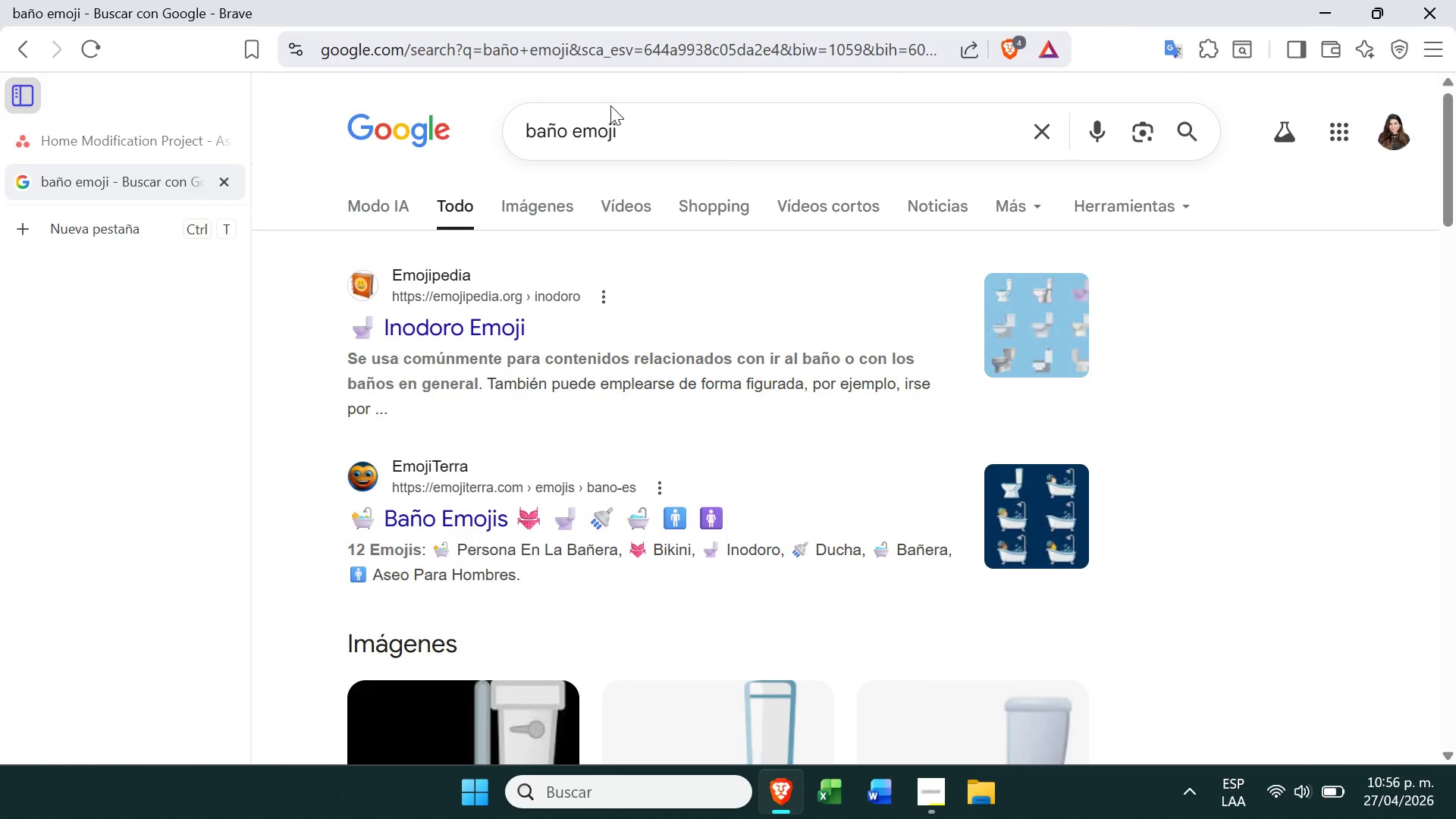 
left_click_drag(start_coordinate=[345, 522], to_coordinate=[371, 514])
 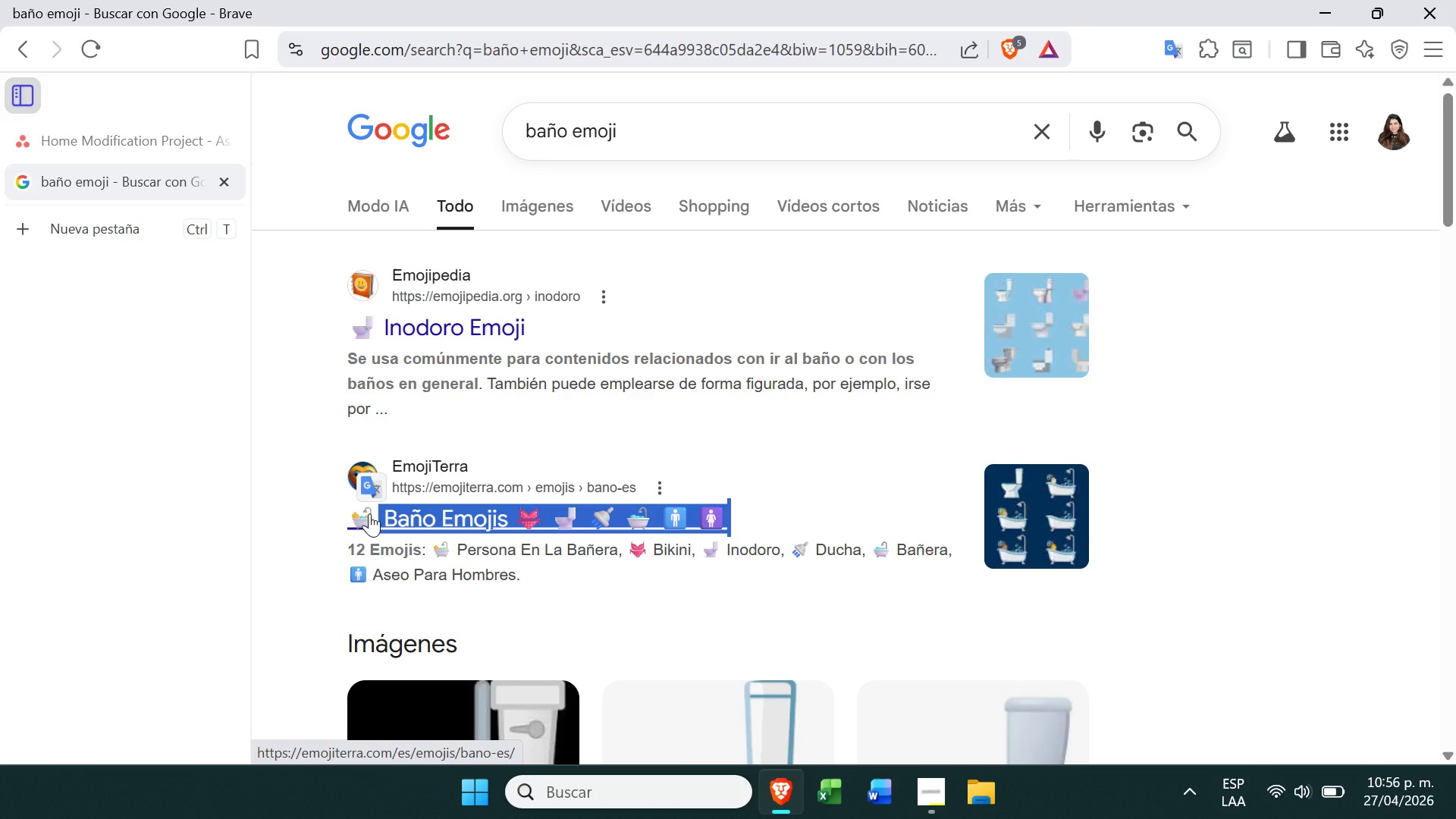 
left_click([369, 513])
 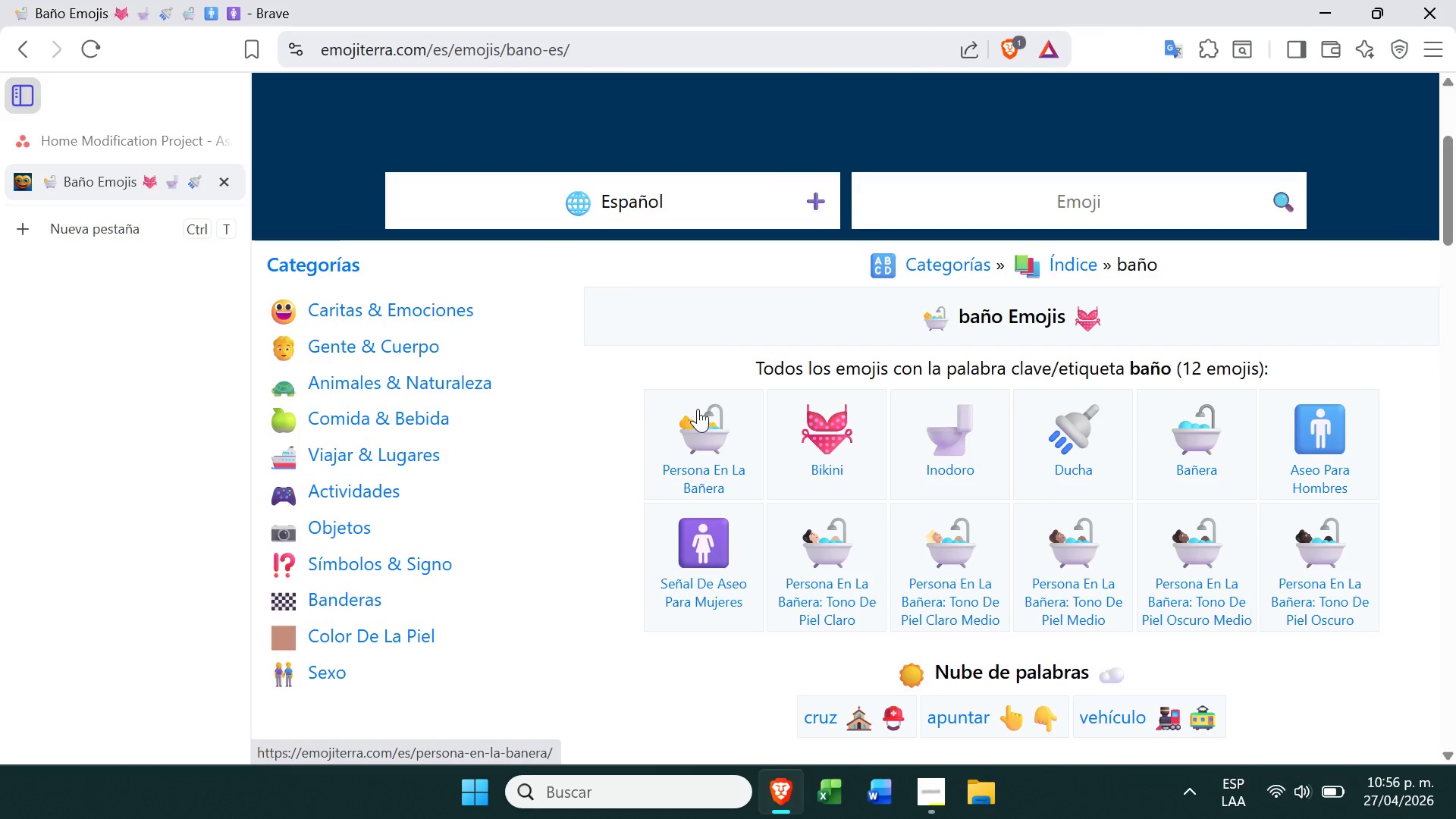 
wait(8.08)
 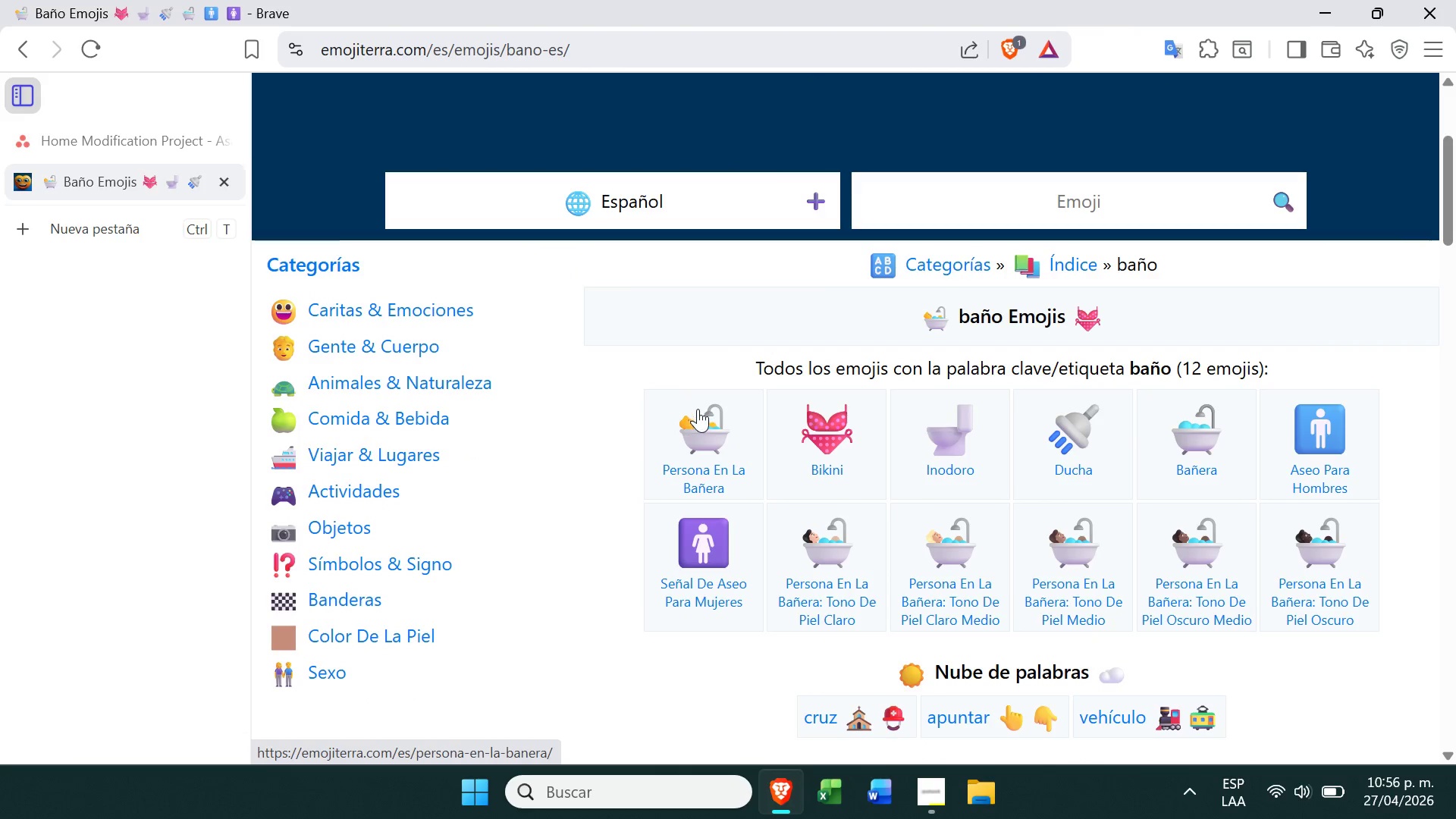 
right_click([700, 443])
 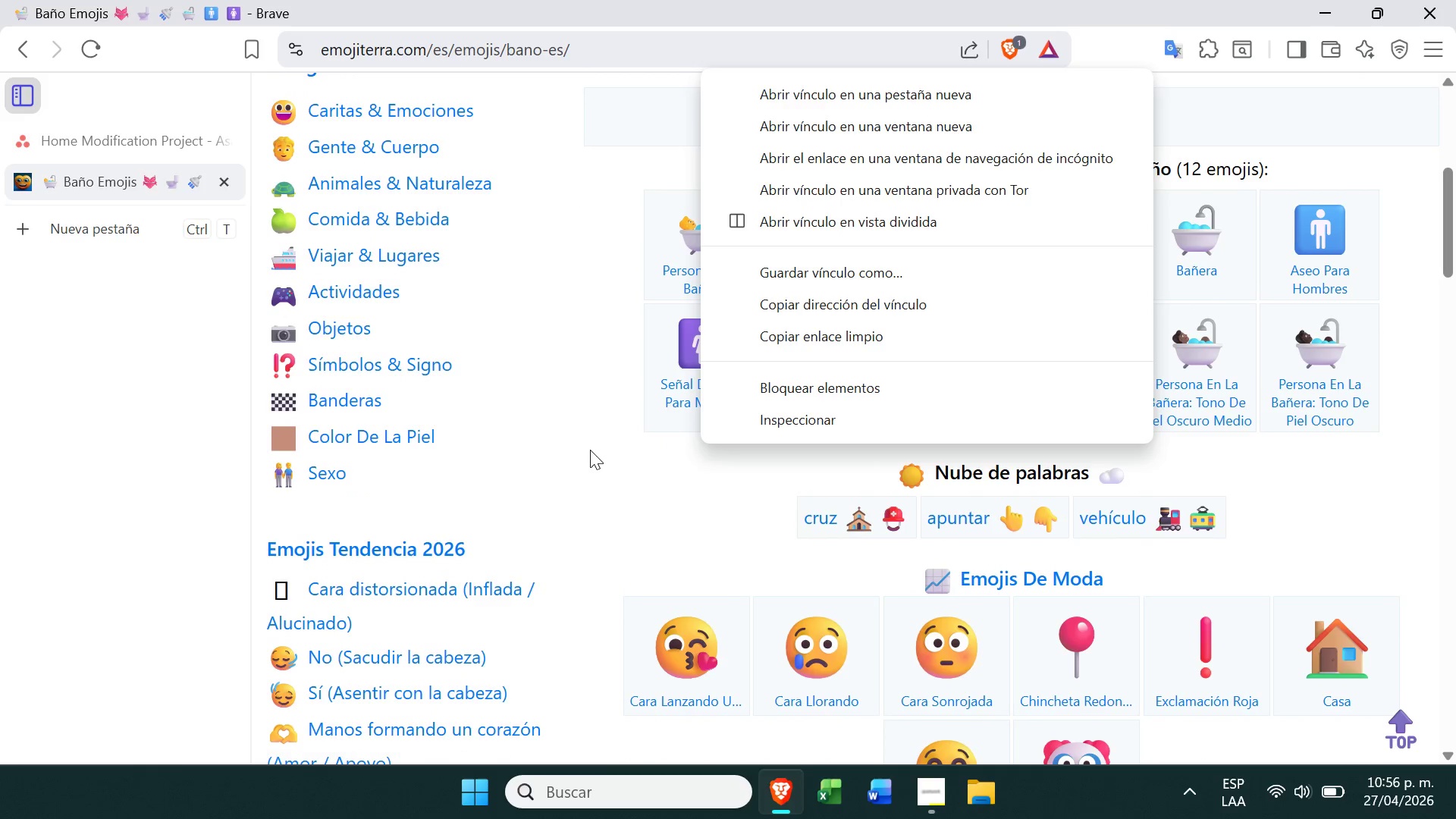 
left_click([730, 729])
 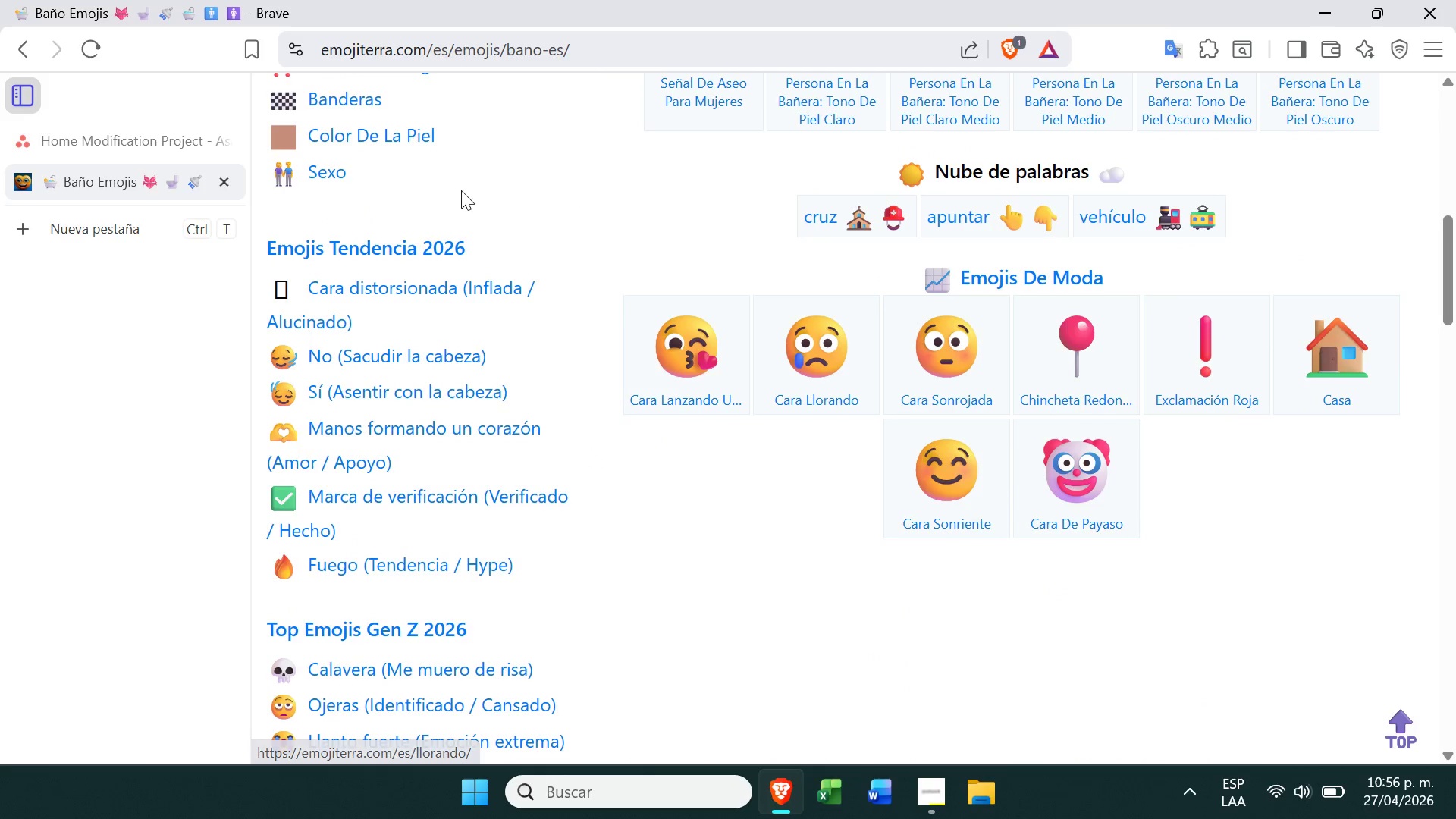 
mouse_move([434, 231])
 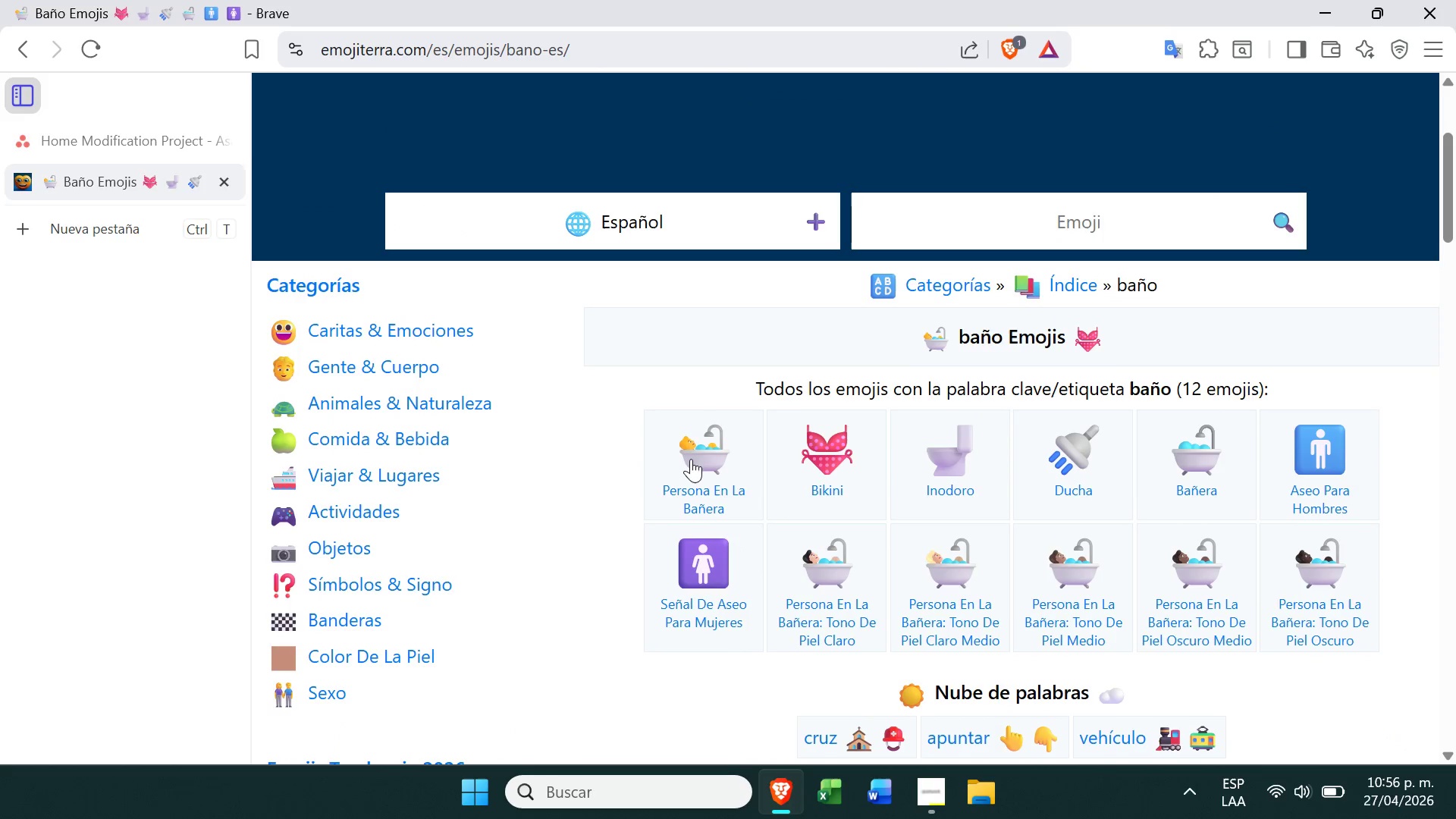 
left_click([691, 462])
 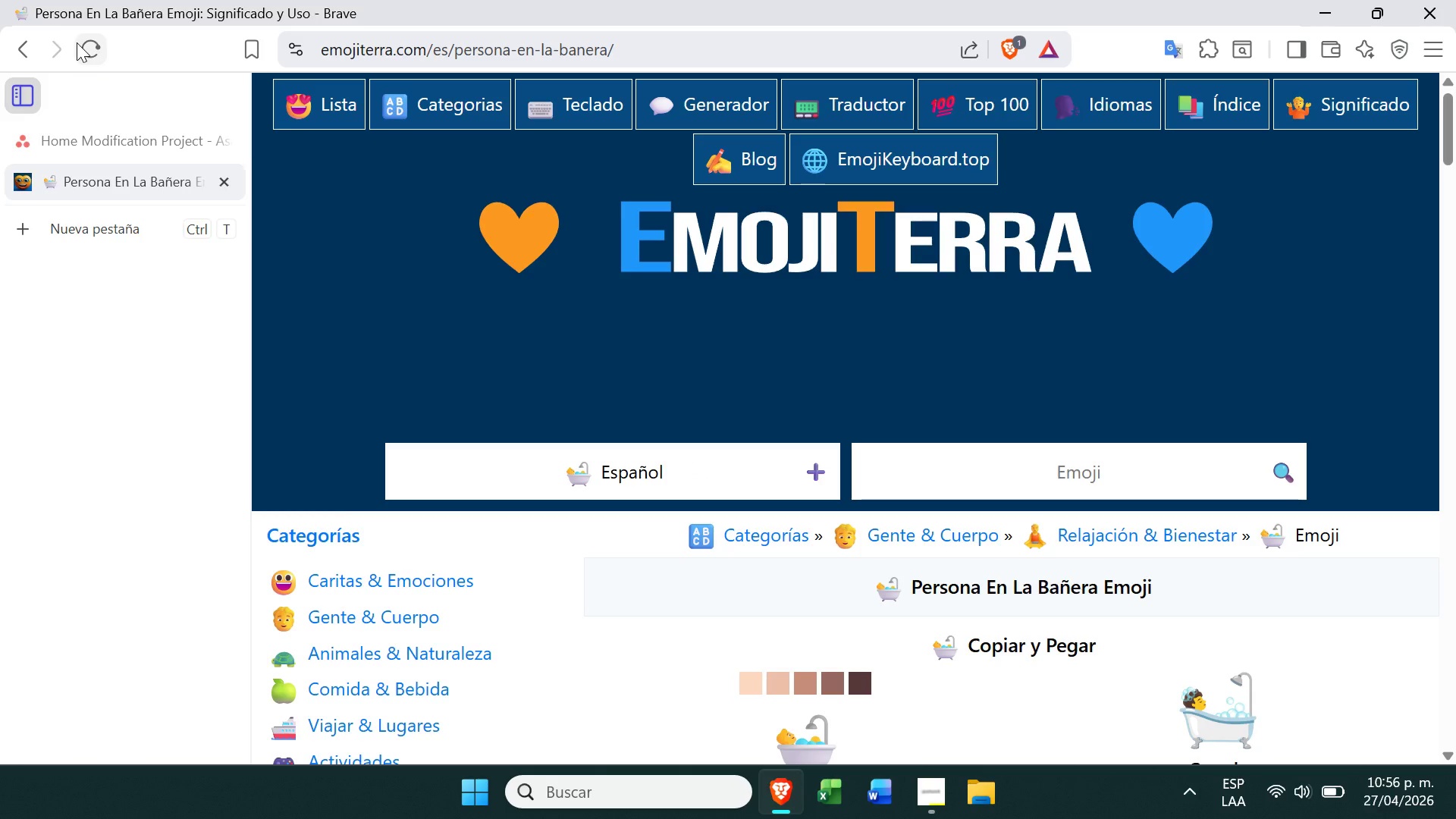 
left_click([27, 45])
 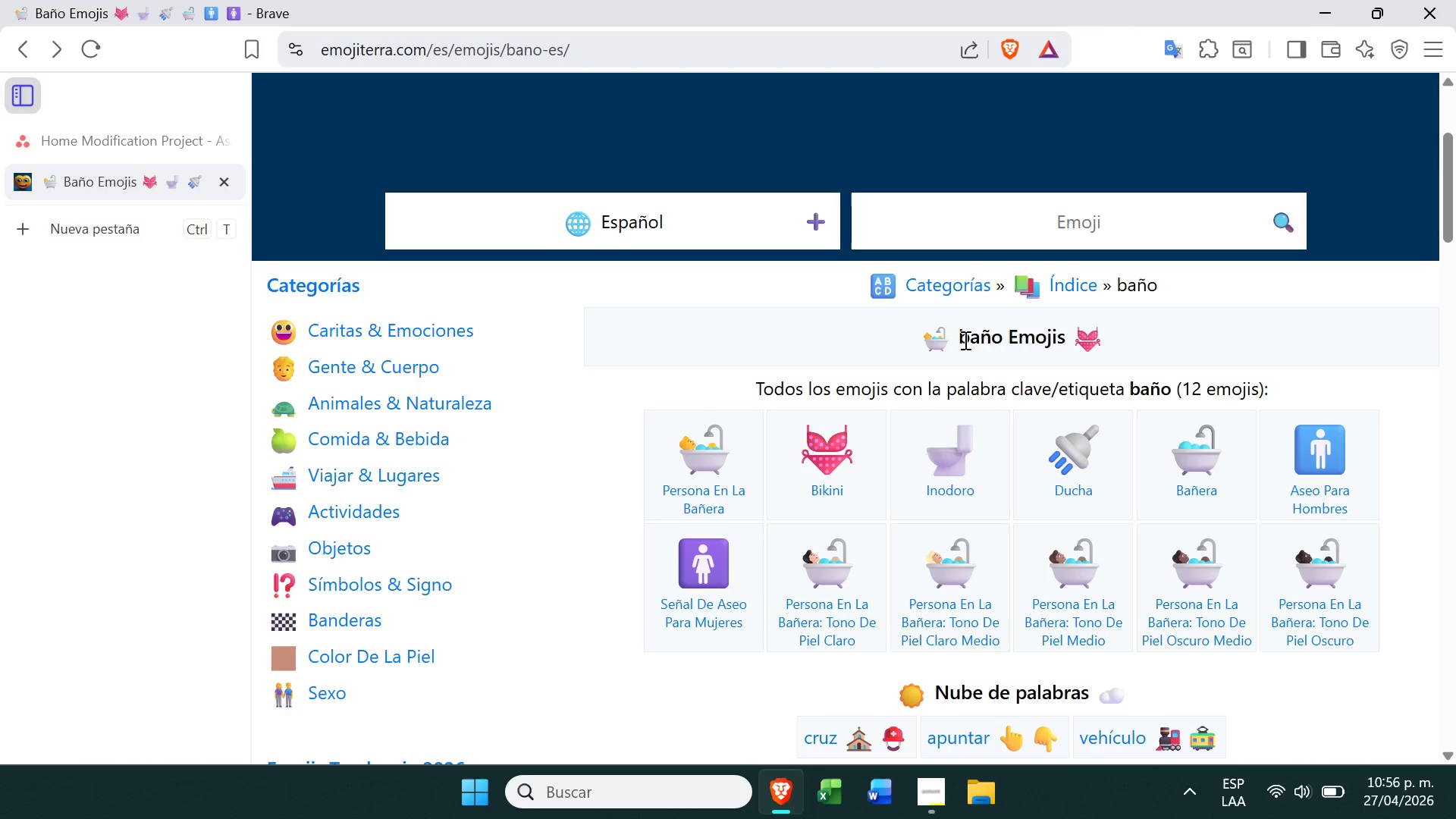 
left_click_drag(start_coordinate=[953, 340], to_coordinate=[927, 344])
 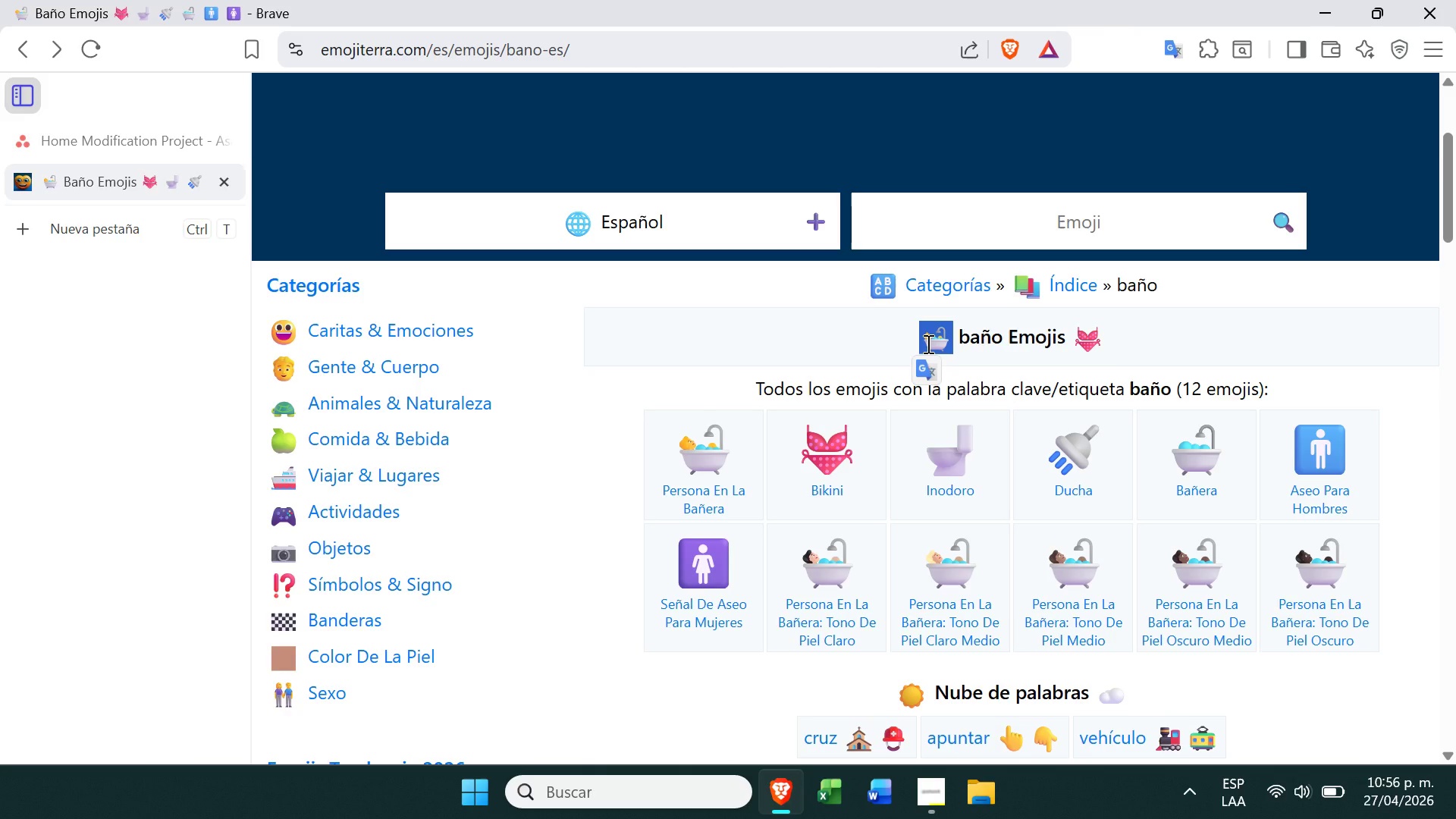 
key(Control+C)
 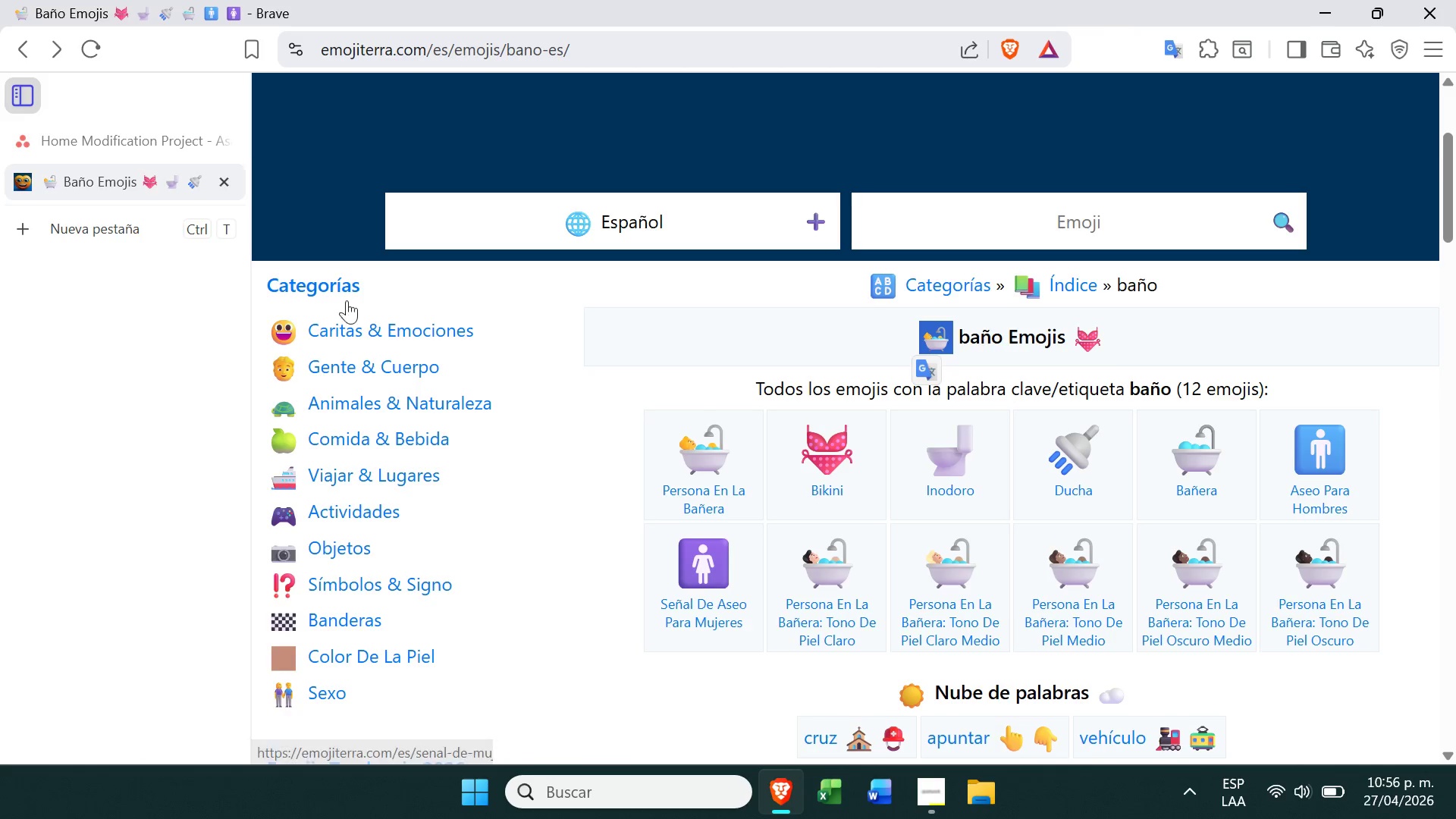 
left_click([126, 159])
 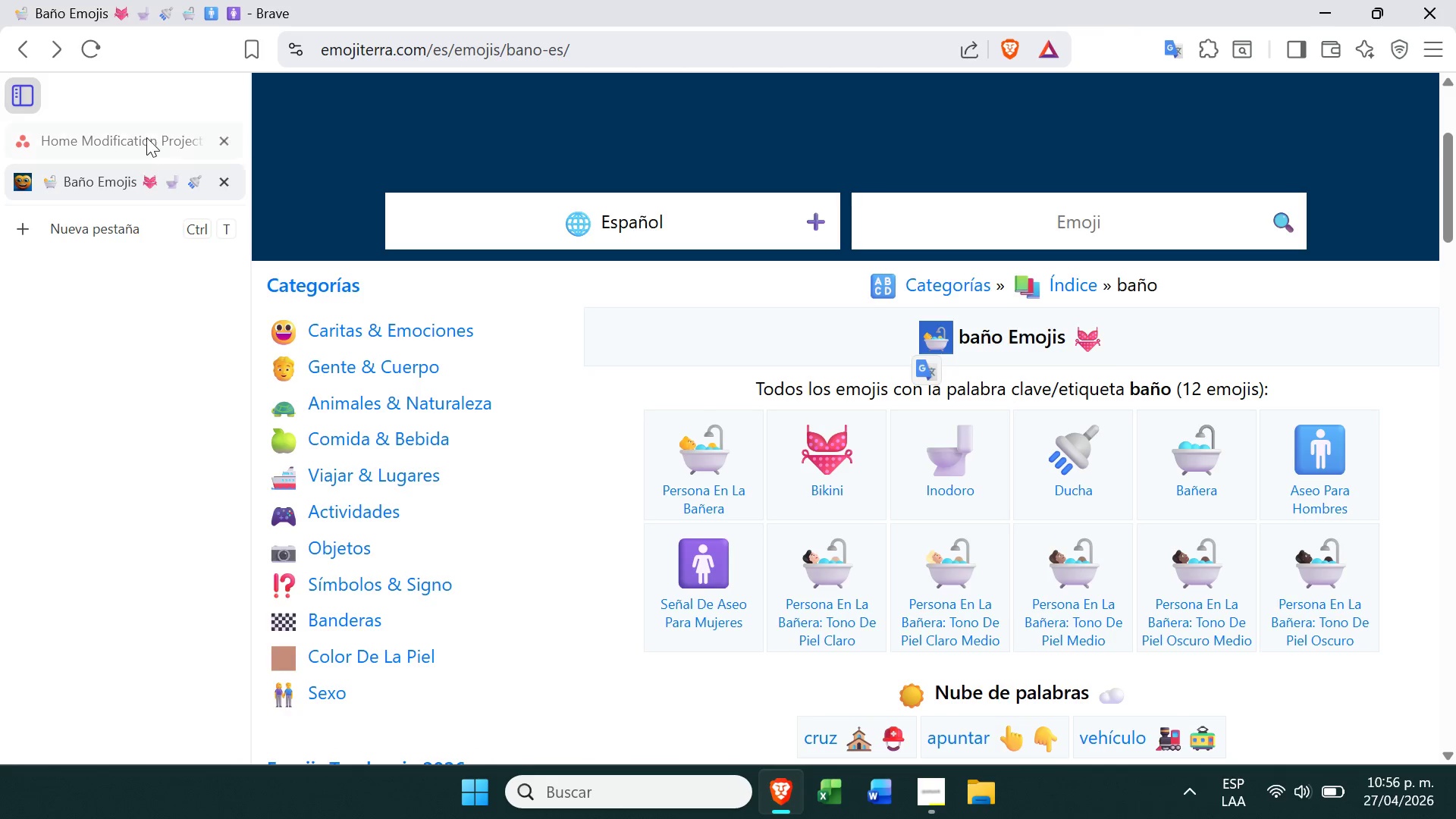 
left_click([146, 137])
 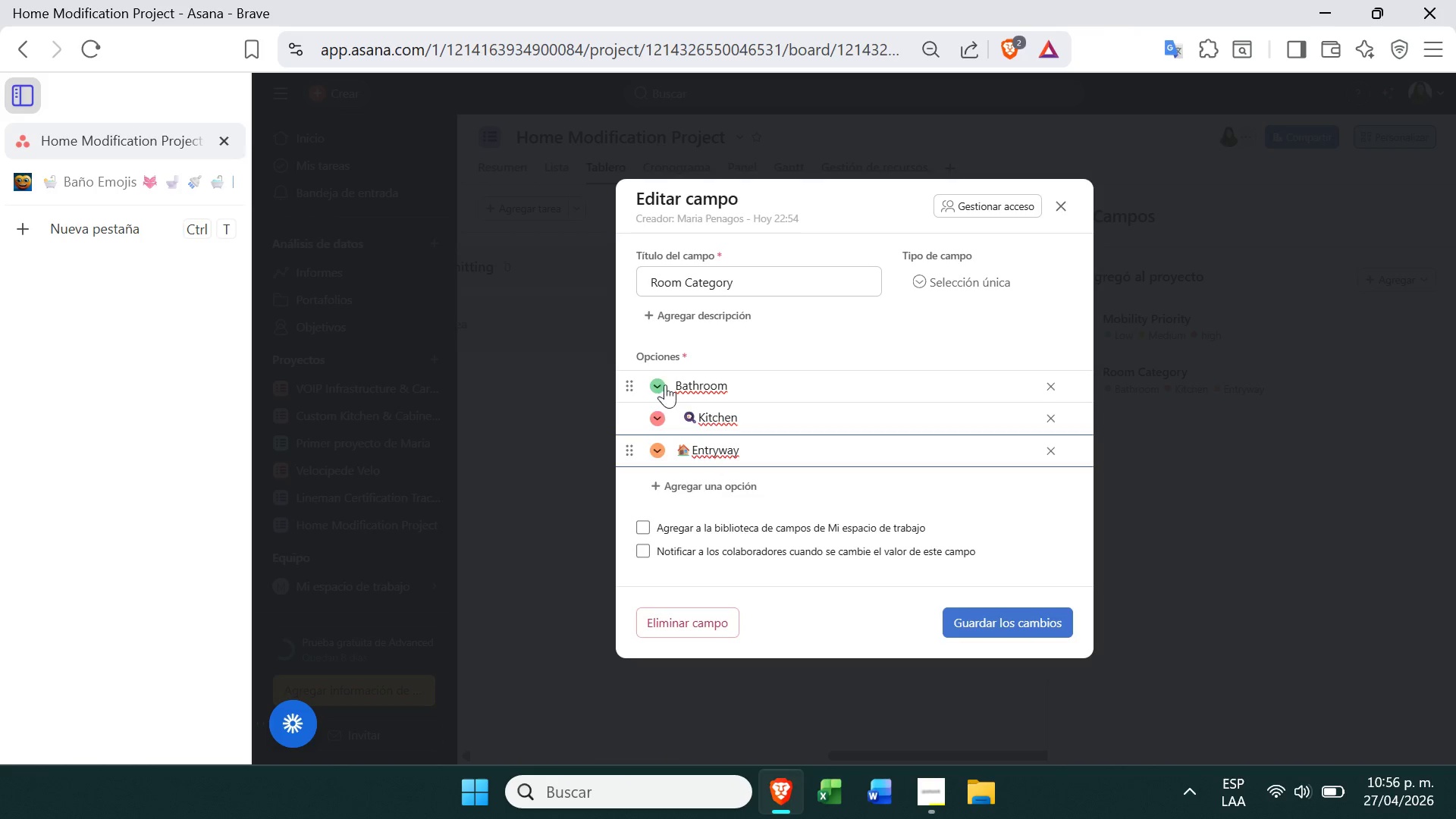 
left_click([677, 381])
 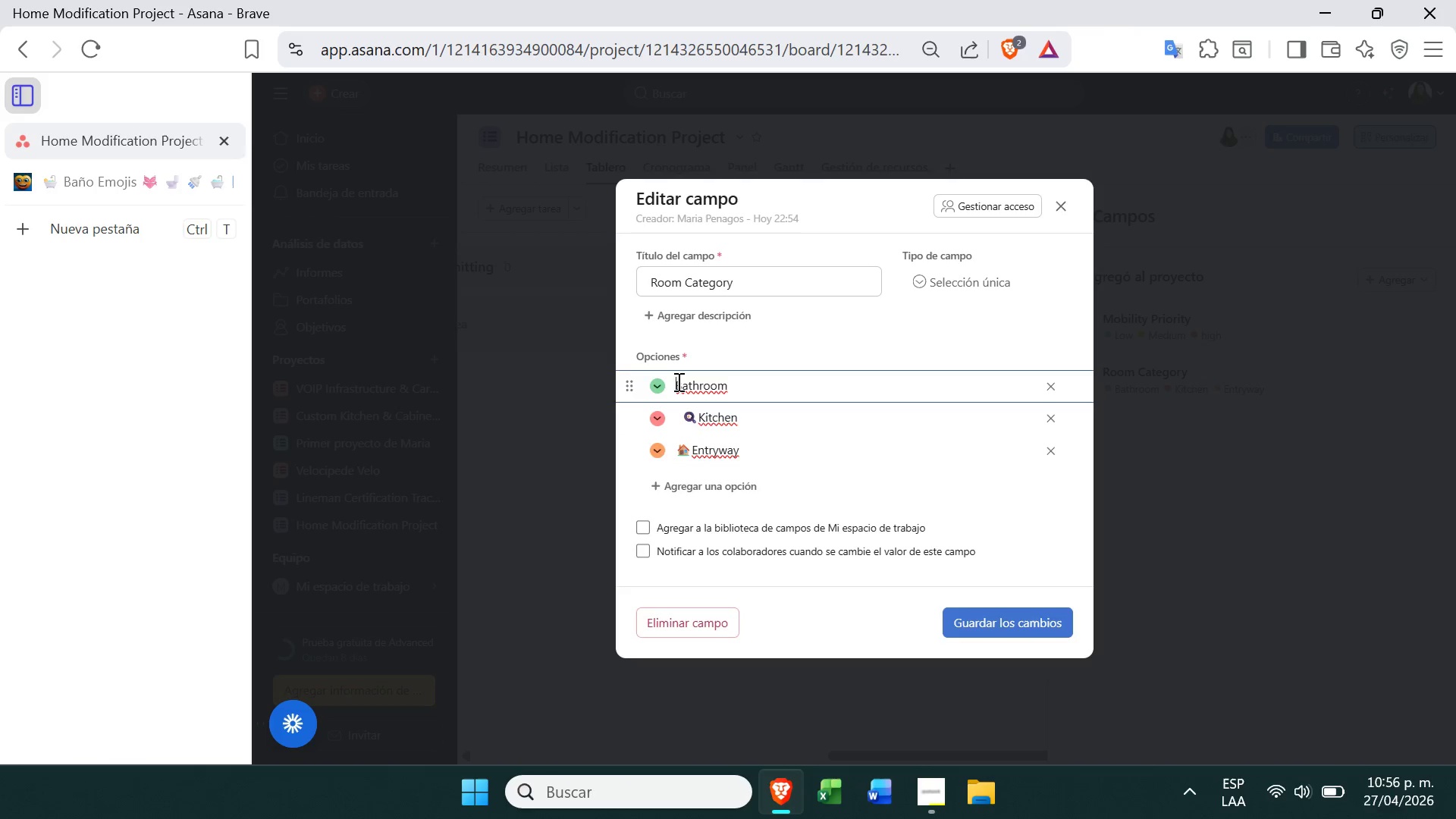 
key(Control+ControlLeft)
 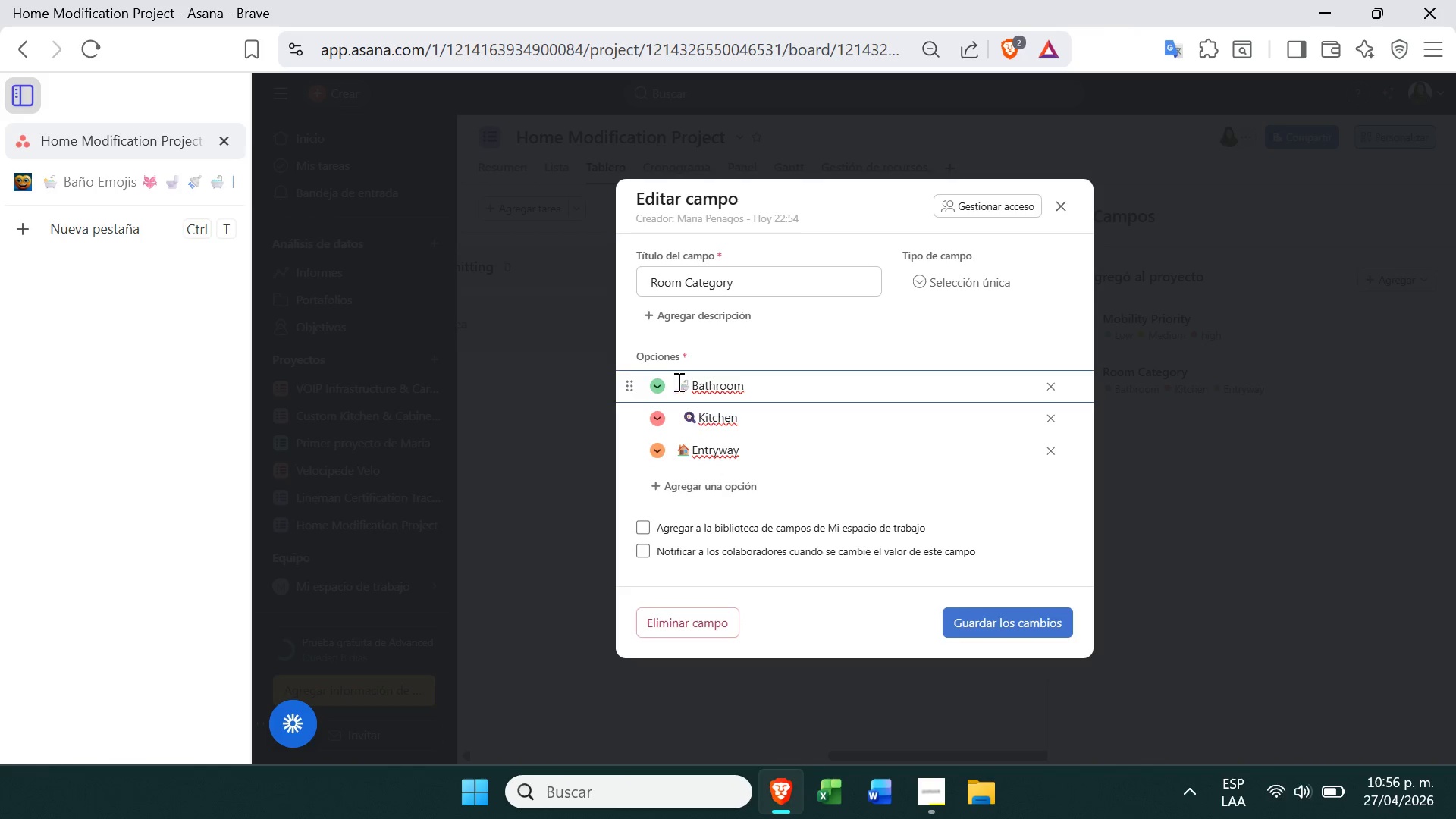 
key(Control+V)
 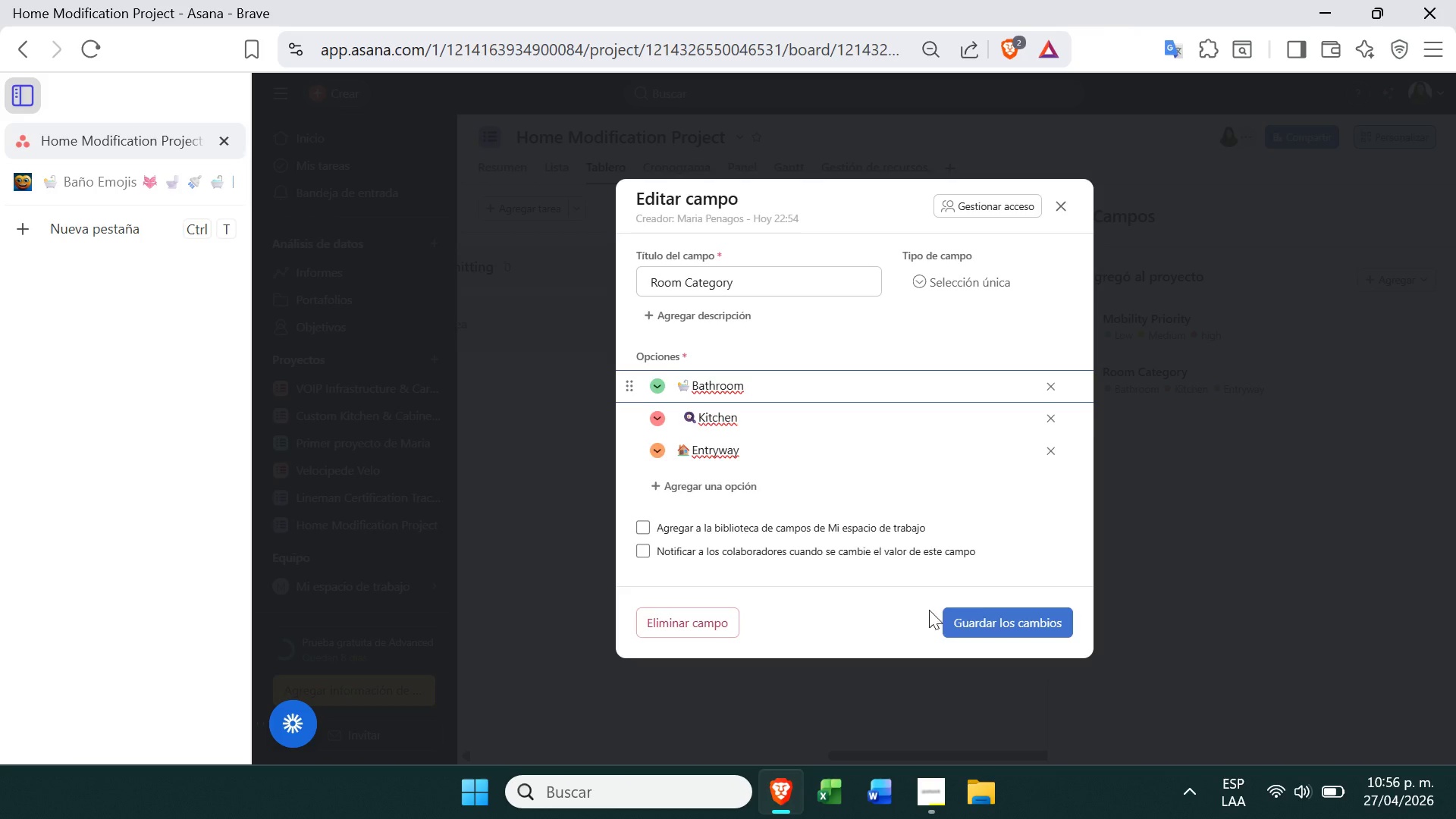 
left_click([959, 622])
 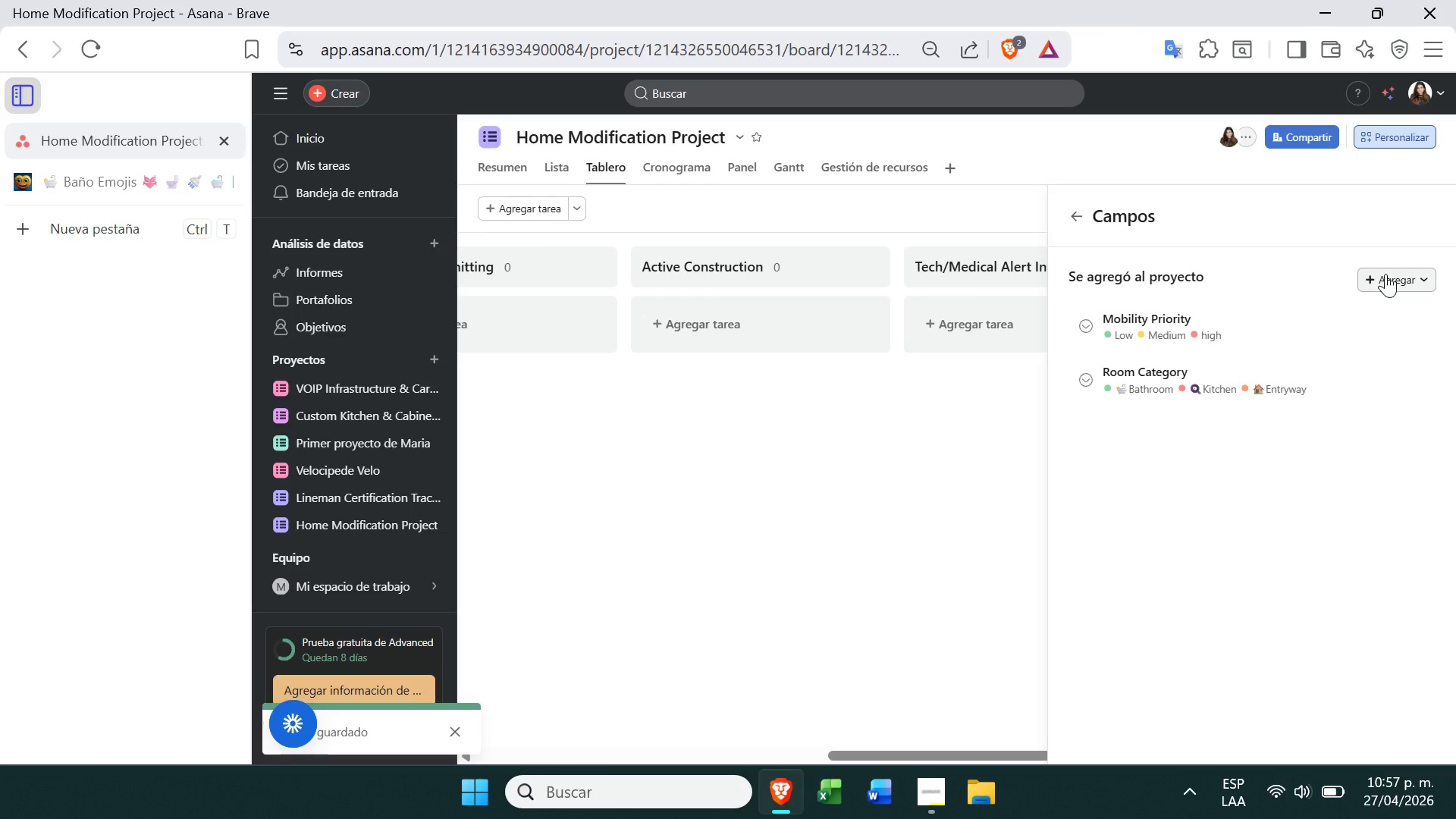 
wait(10.97)
 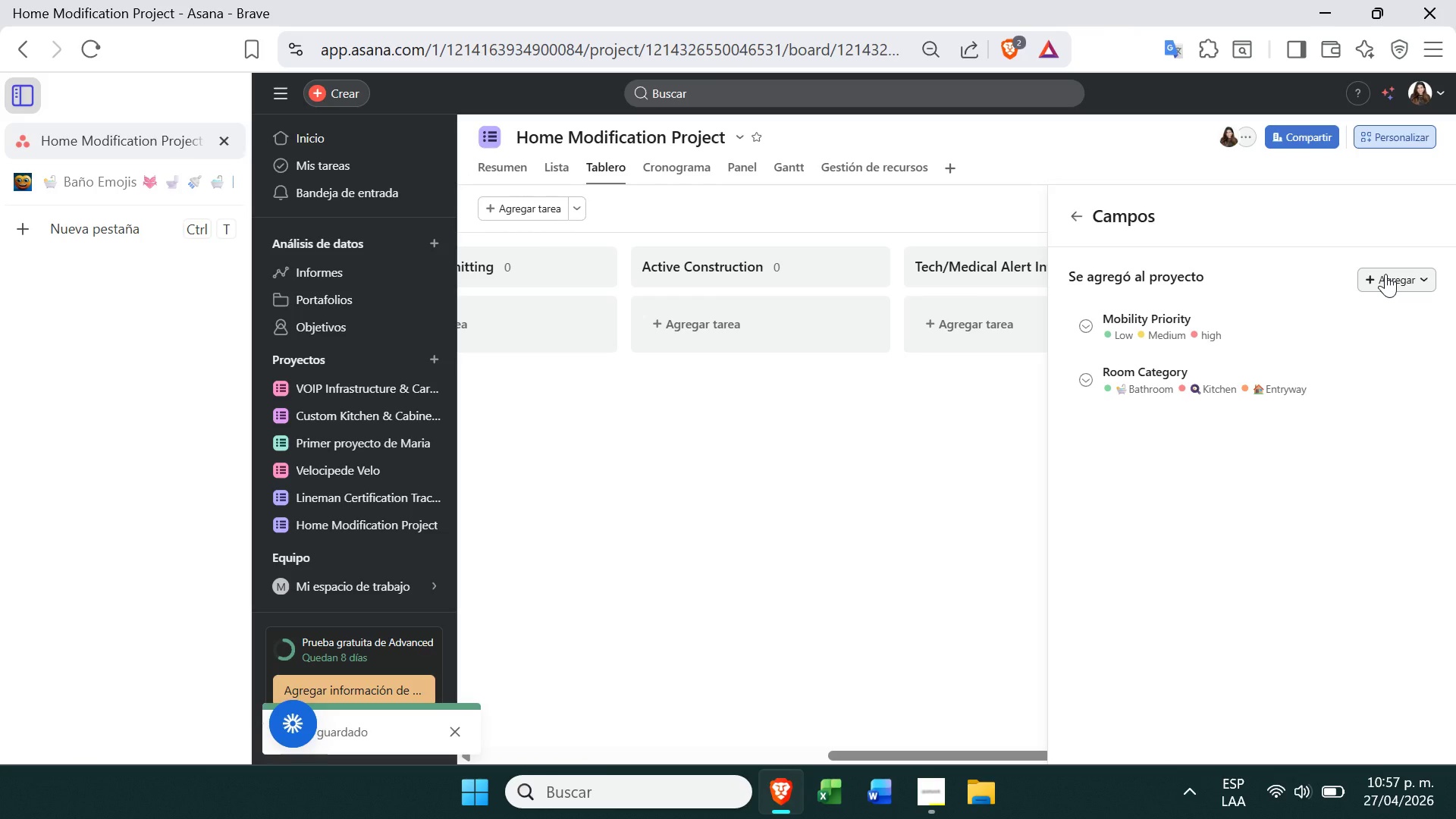 
left_click([918, 811])